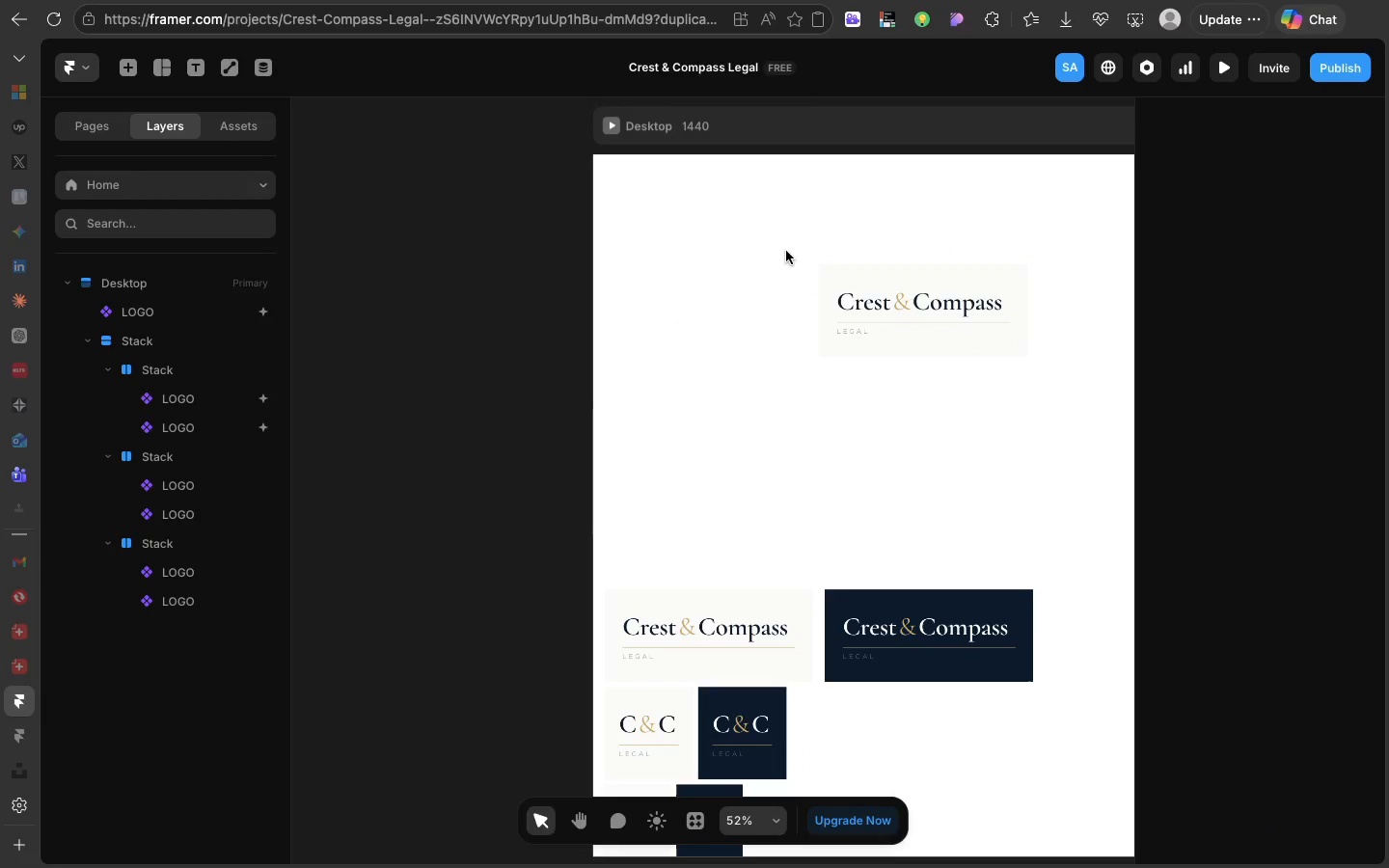 
key(F)
 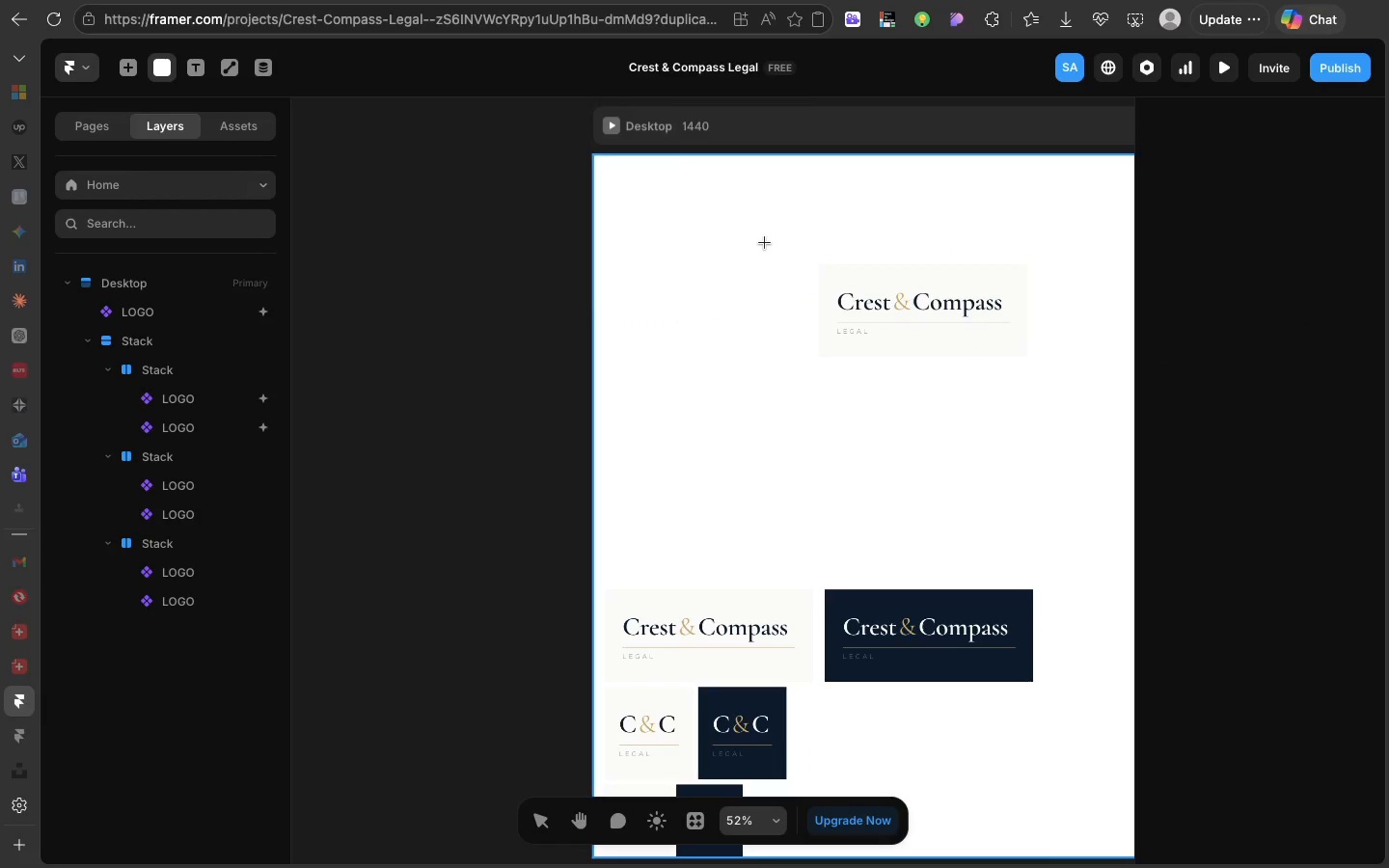 
left_click_drag(start_coordinate=[764, 242], to_coordinate=[1072, 386])
 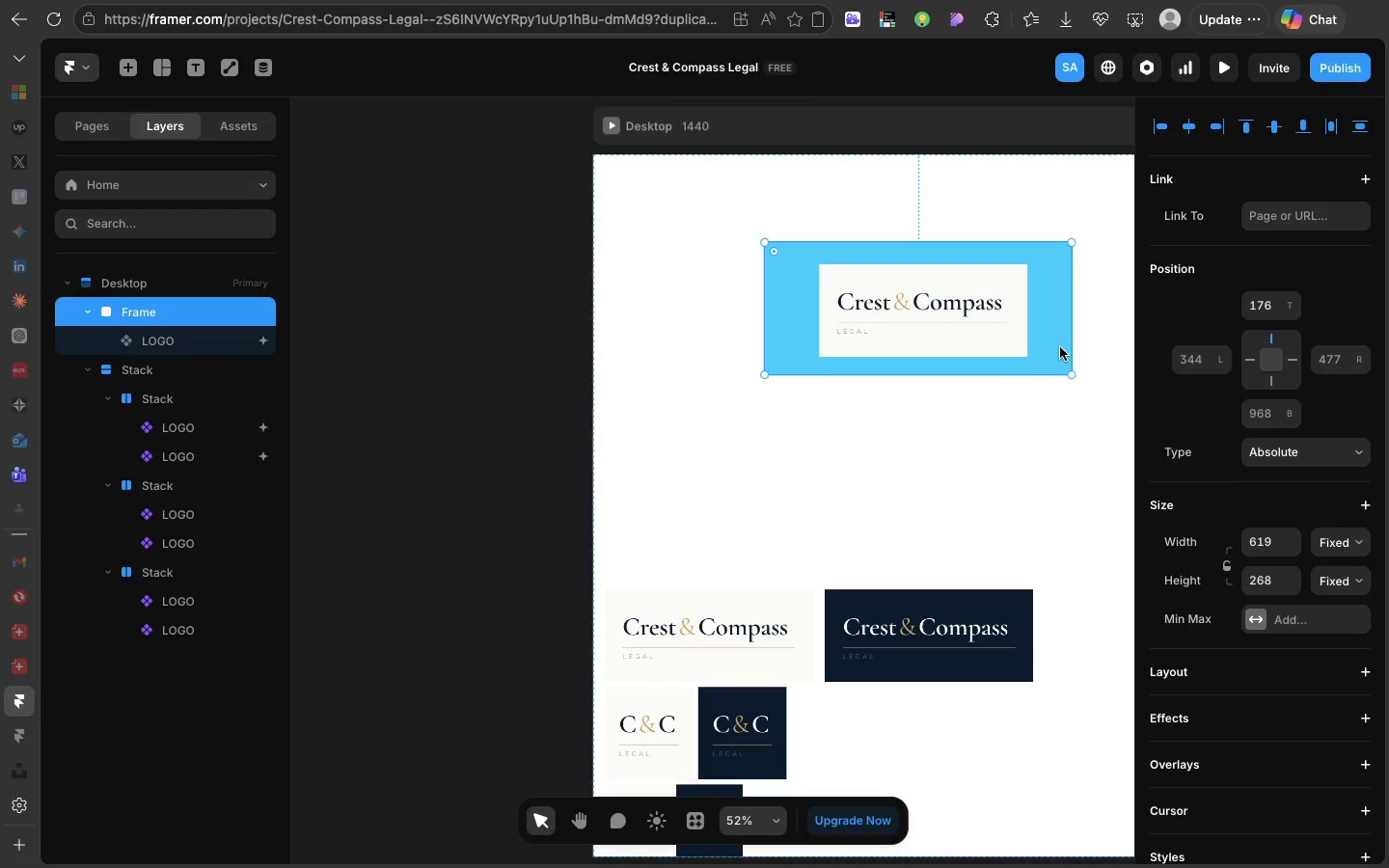 
left_click_drag(start_coordinate=[1060, 347], to_coordinate=[985, 367])
 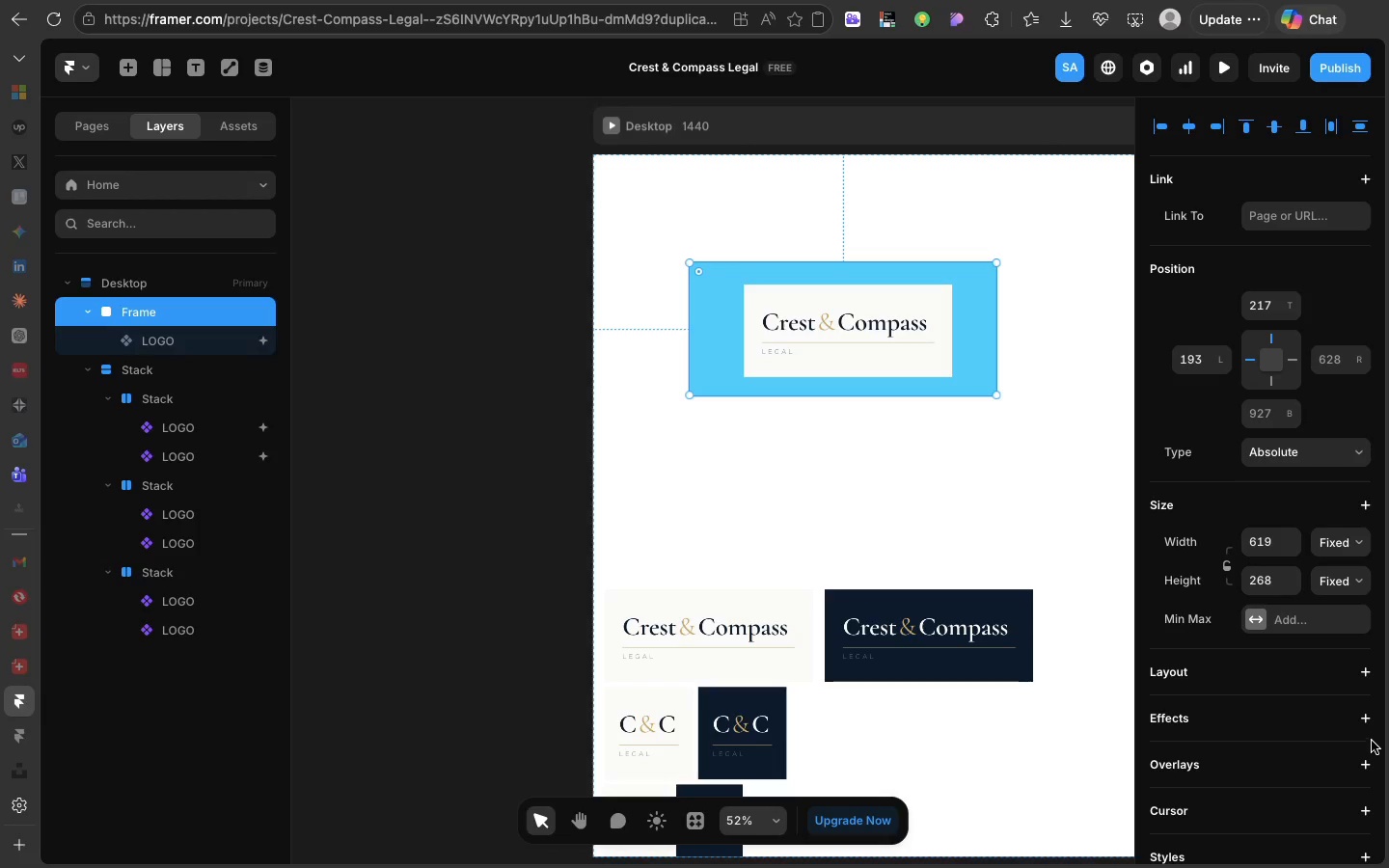 
scroll: coordinate [1360, 733], scroll_direction: down, amount: 23.0
 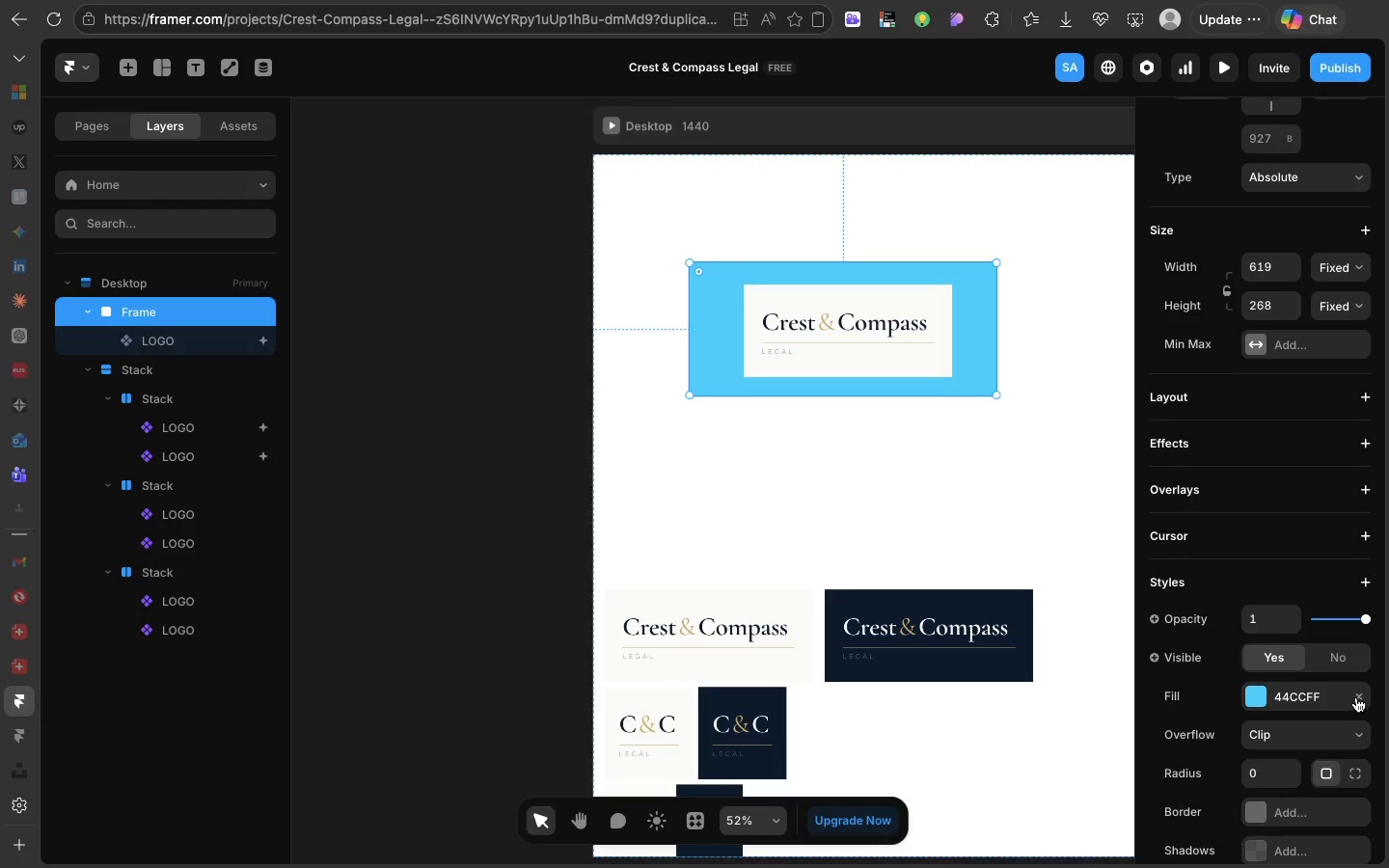 
left_click([1356, 697])
 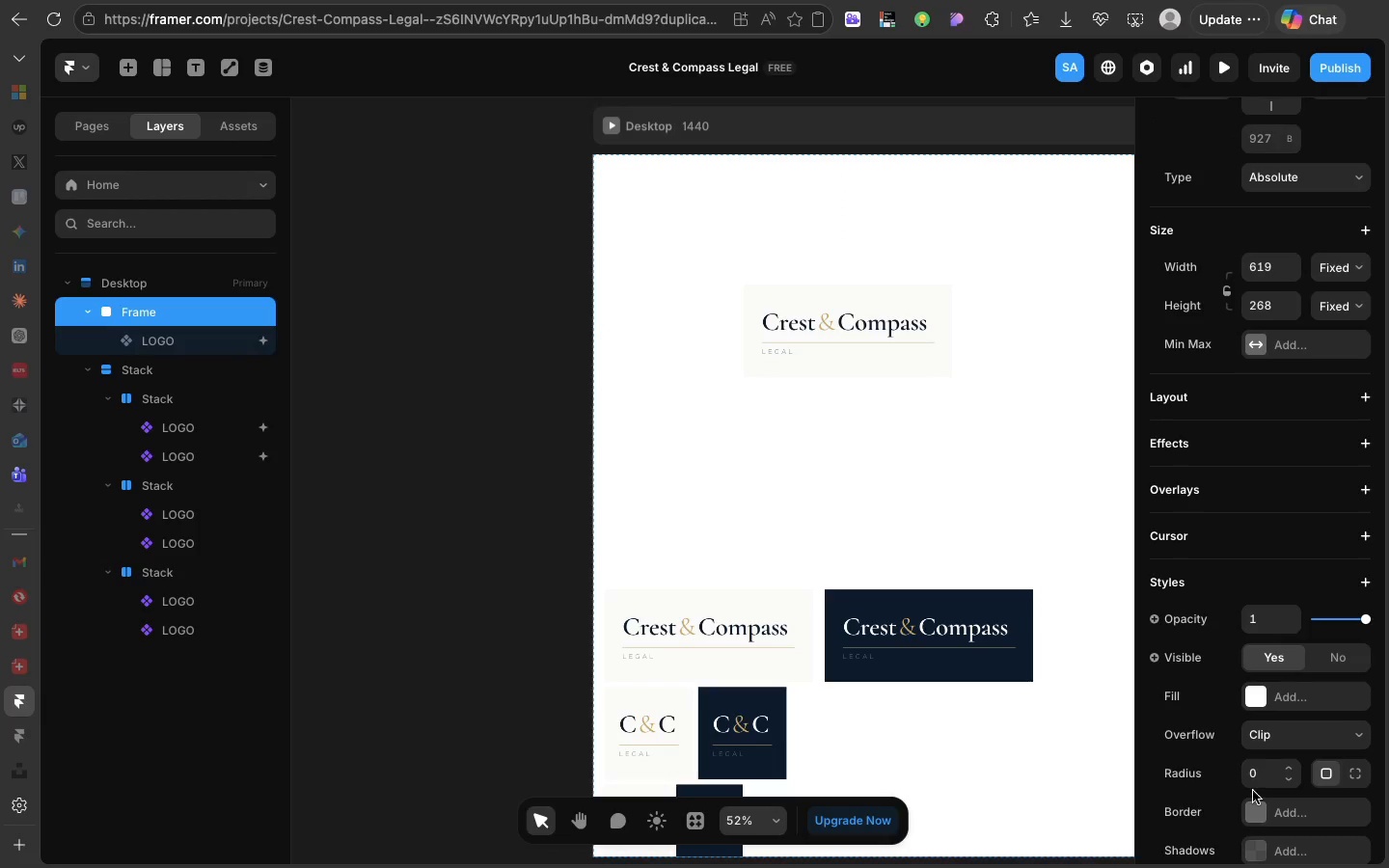 
left_click([1257, 806])
 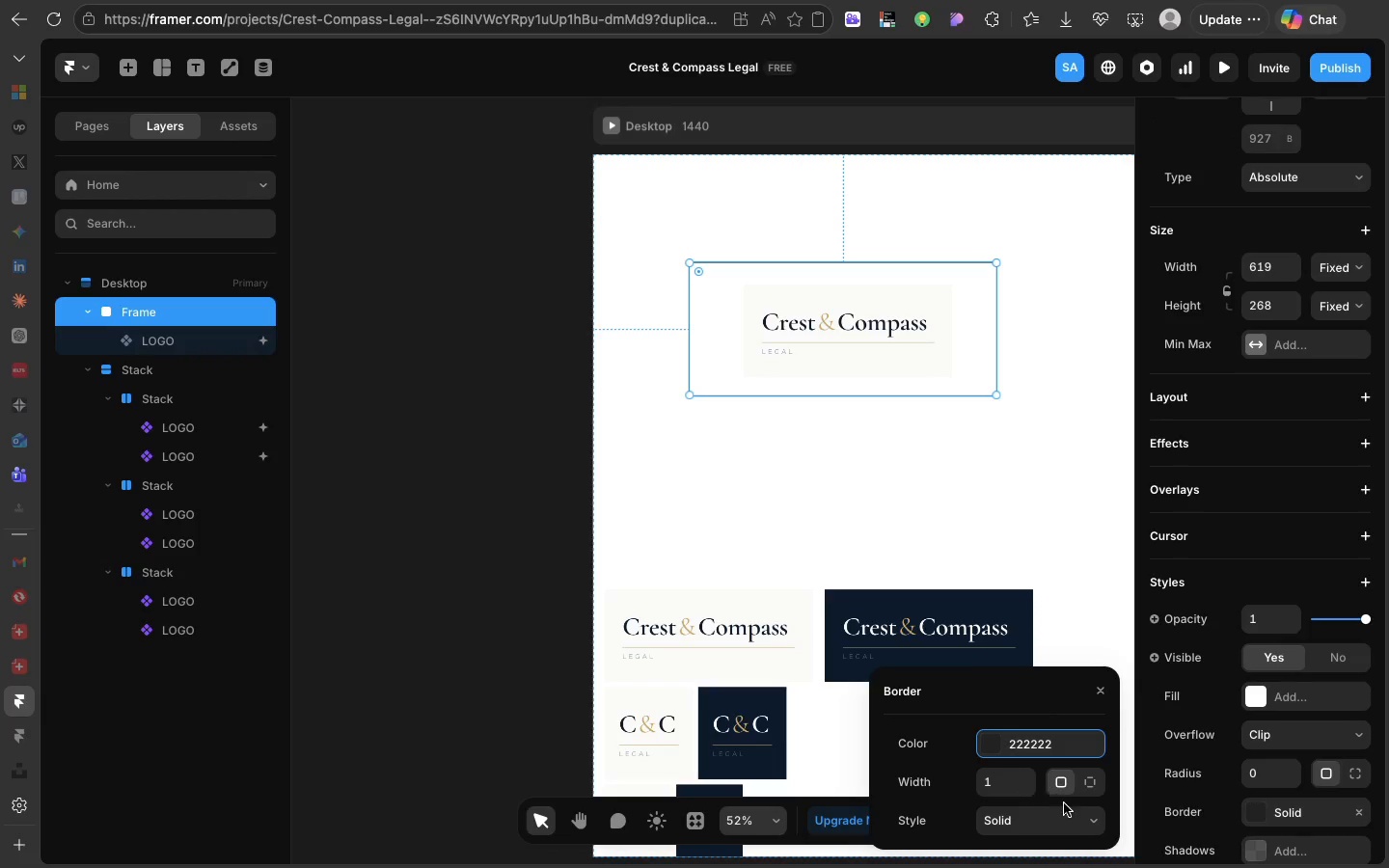 
left_click([1065, 811])
 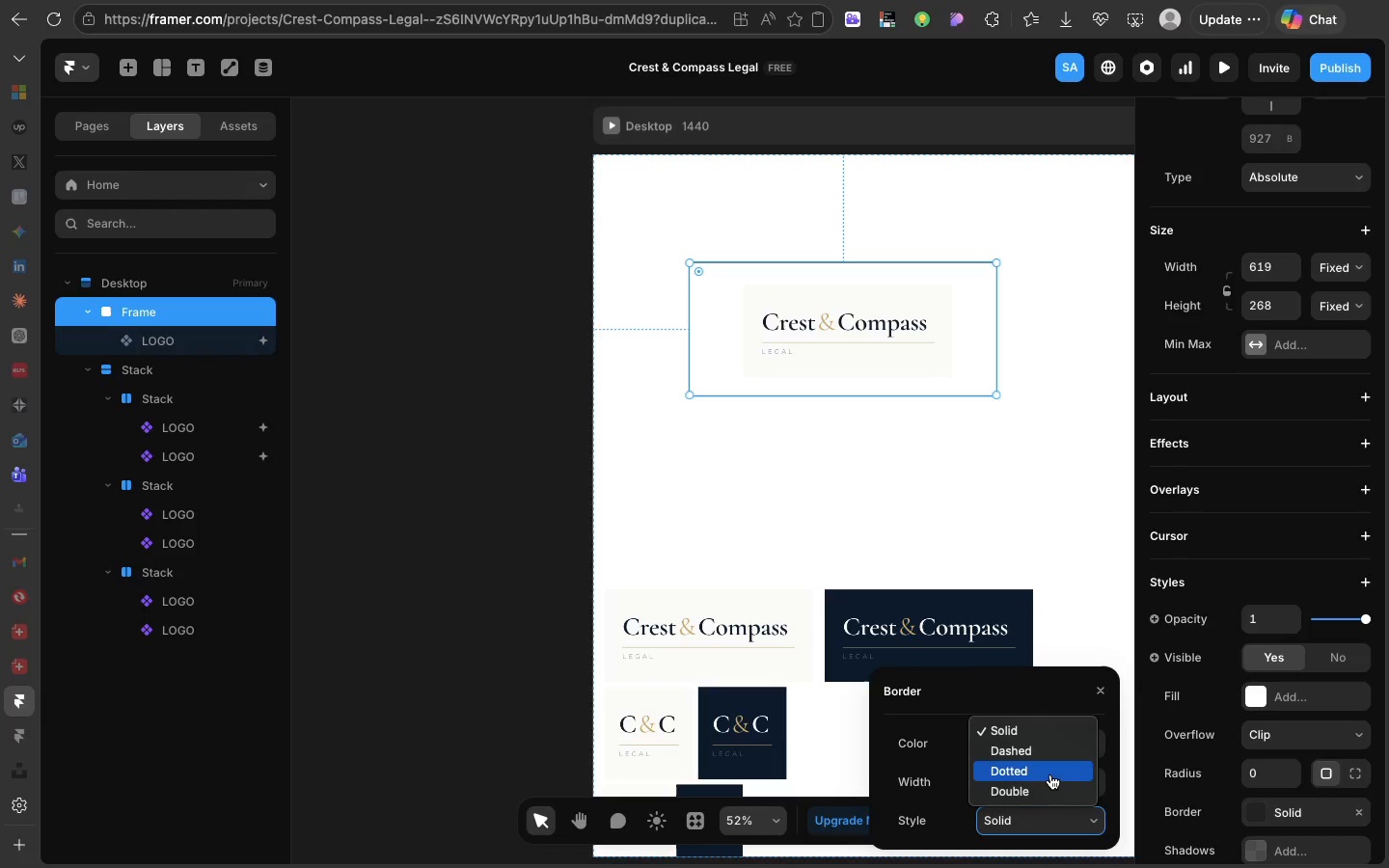 
left_click([1050, 774])
 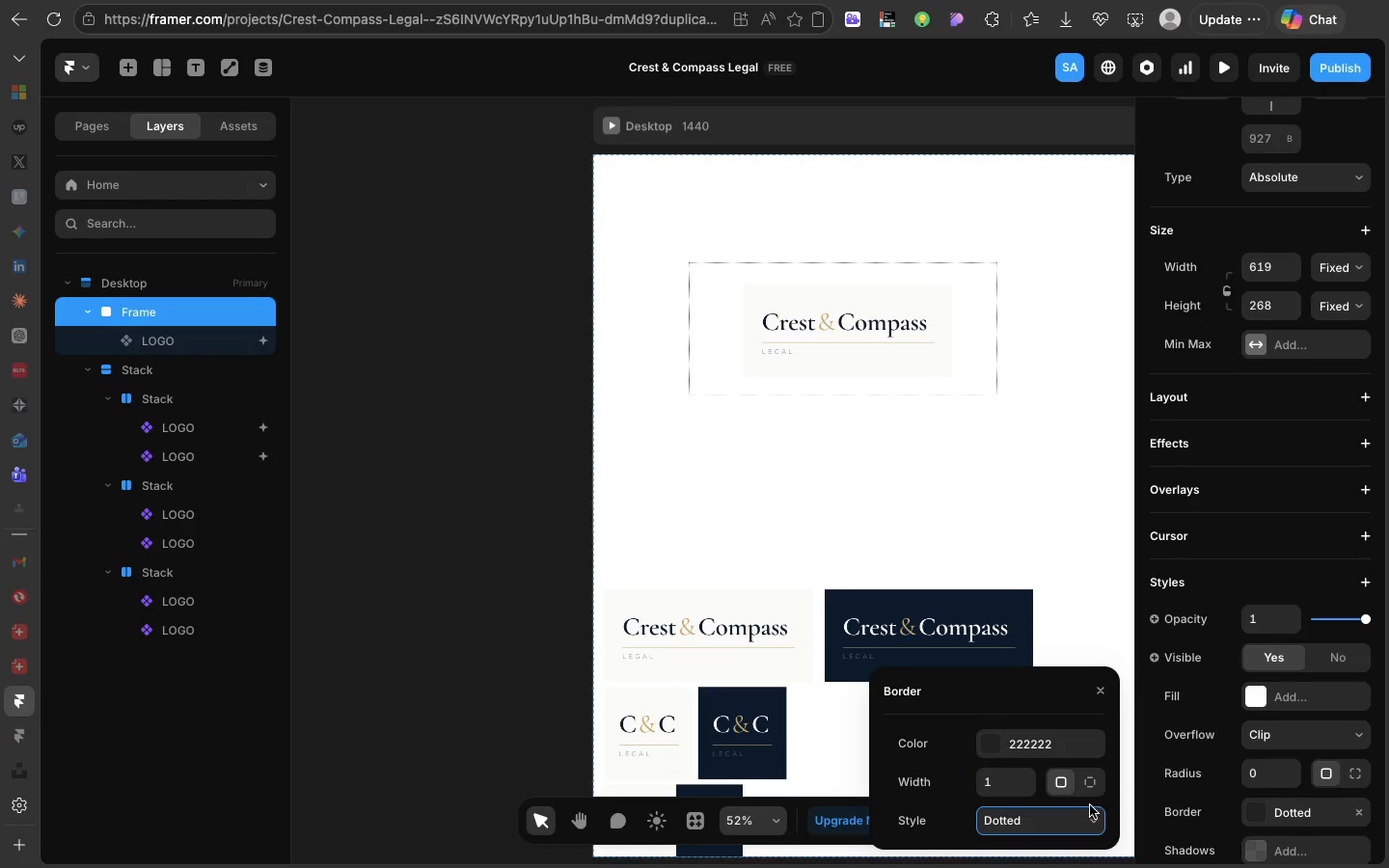 
left_click([1090, 814])
 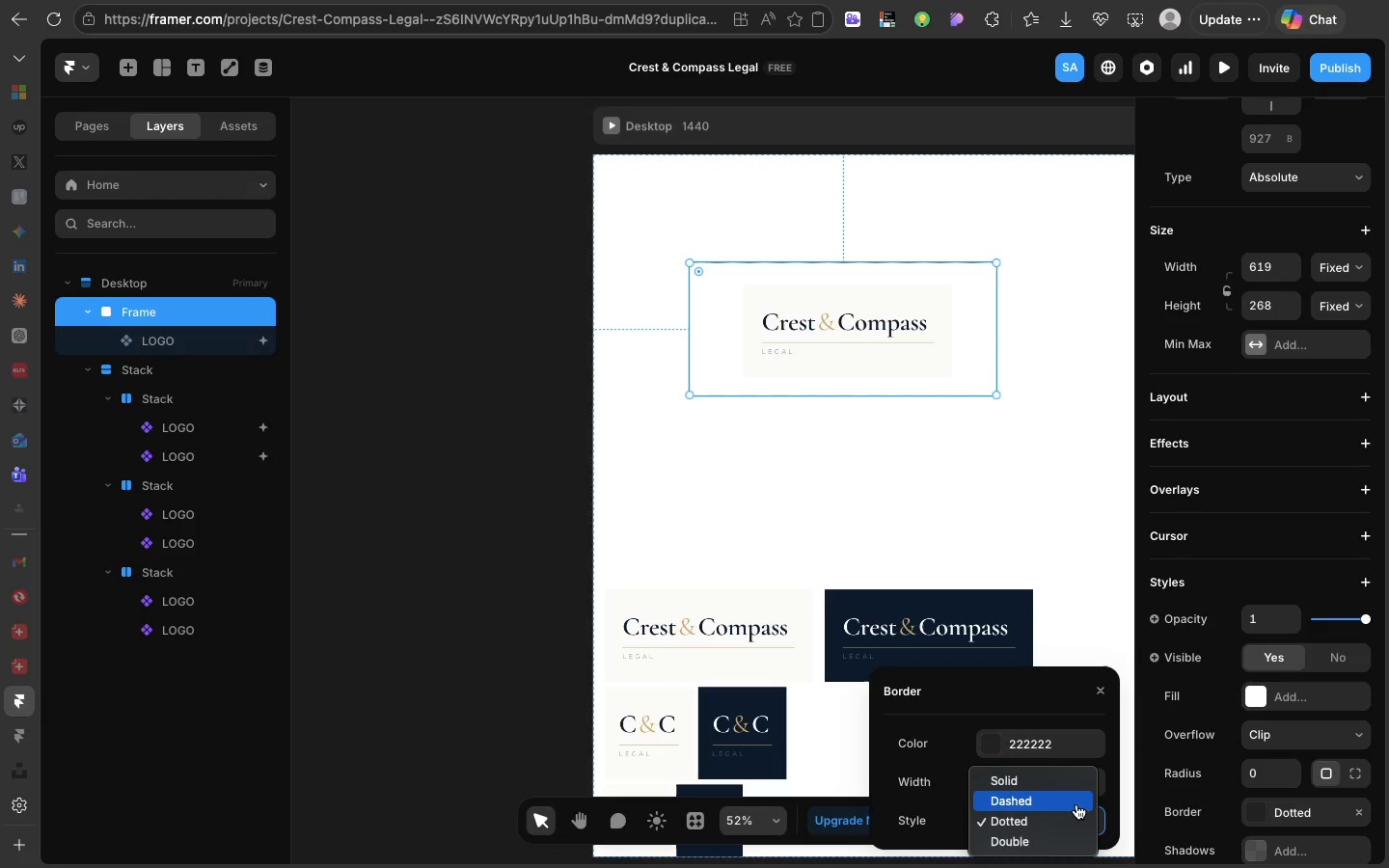 
left_click([1076, 804])
 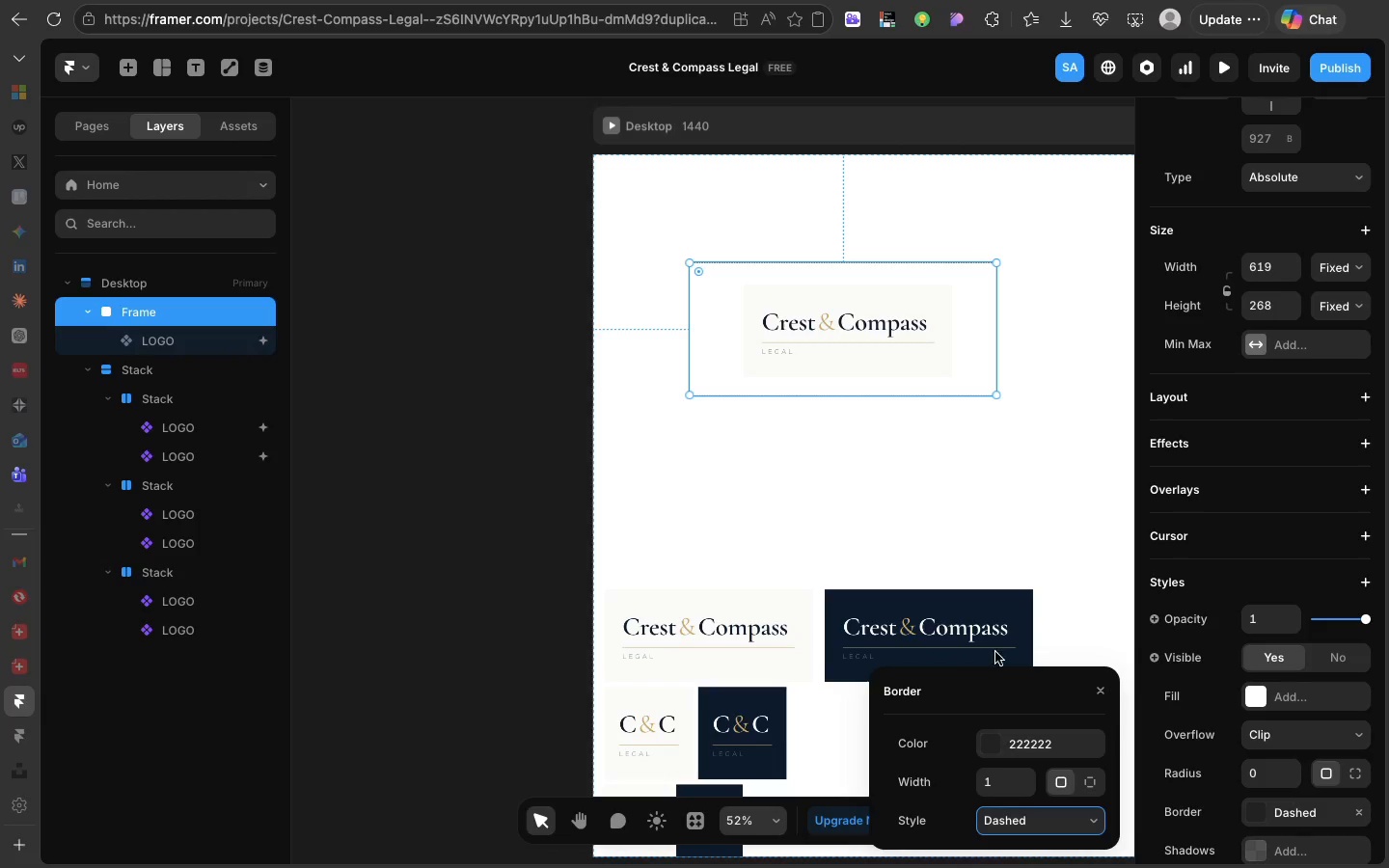 
wait(5.05)
 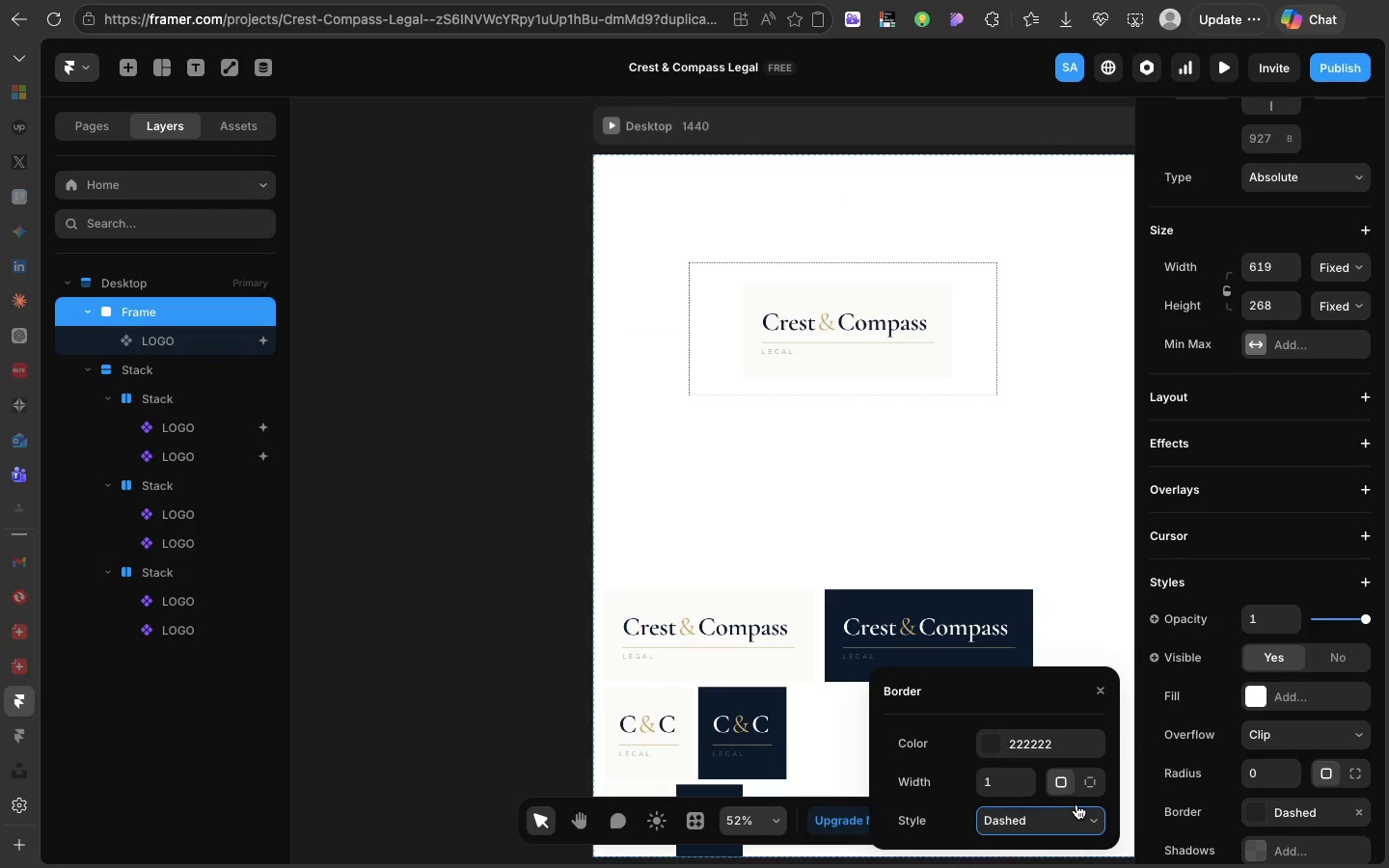 
left_click([994, 745])
 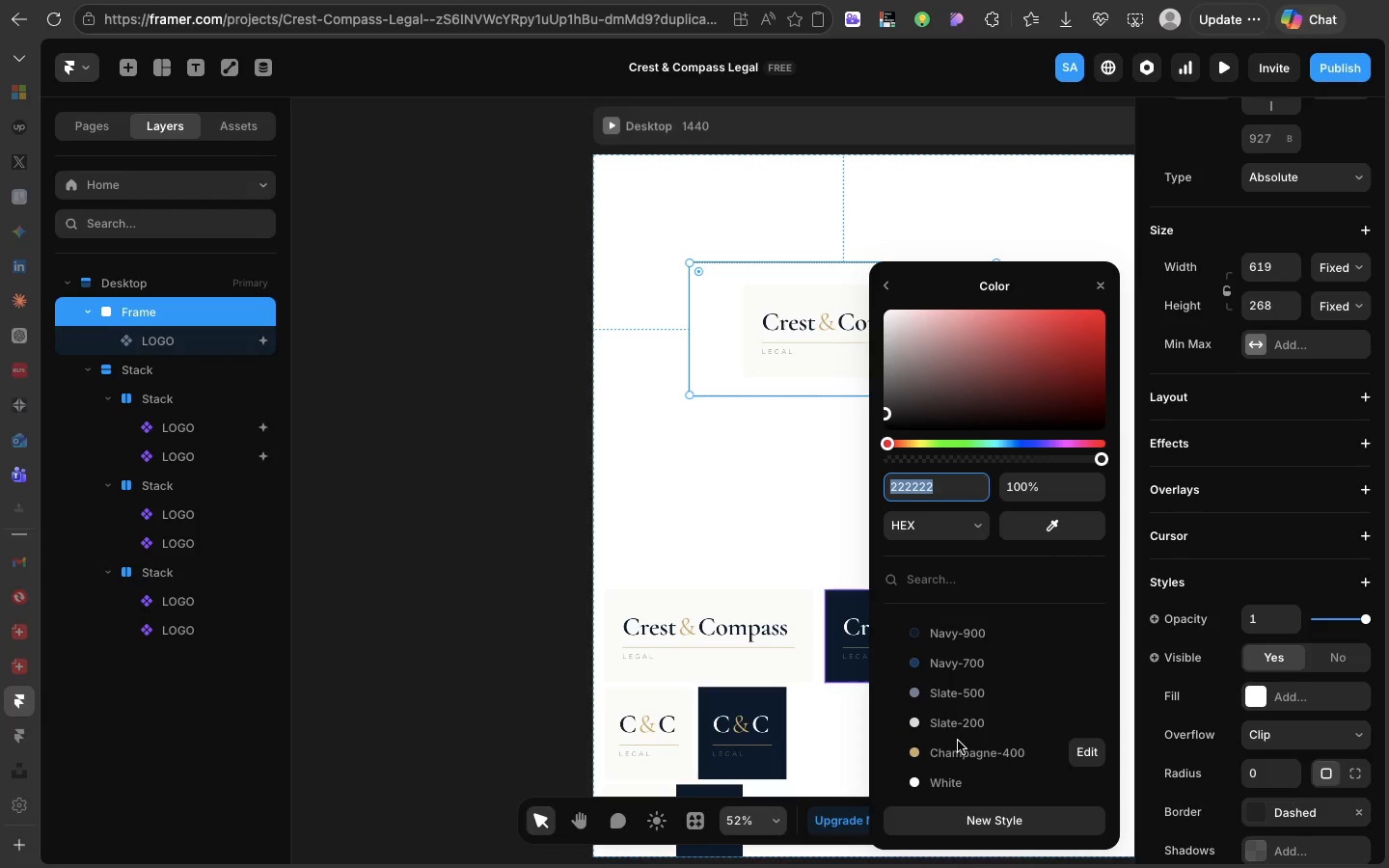 
left_click([958, 741])
 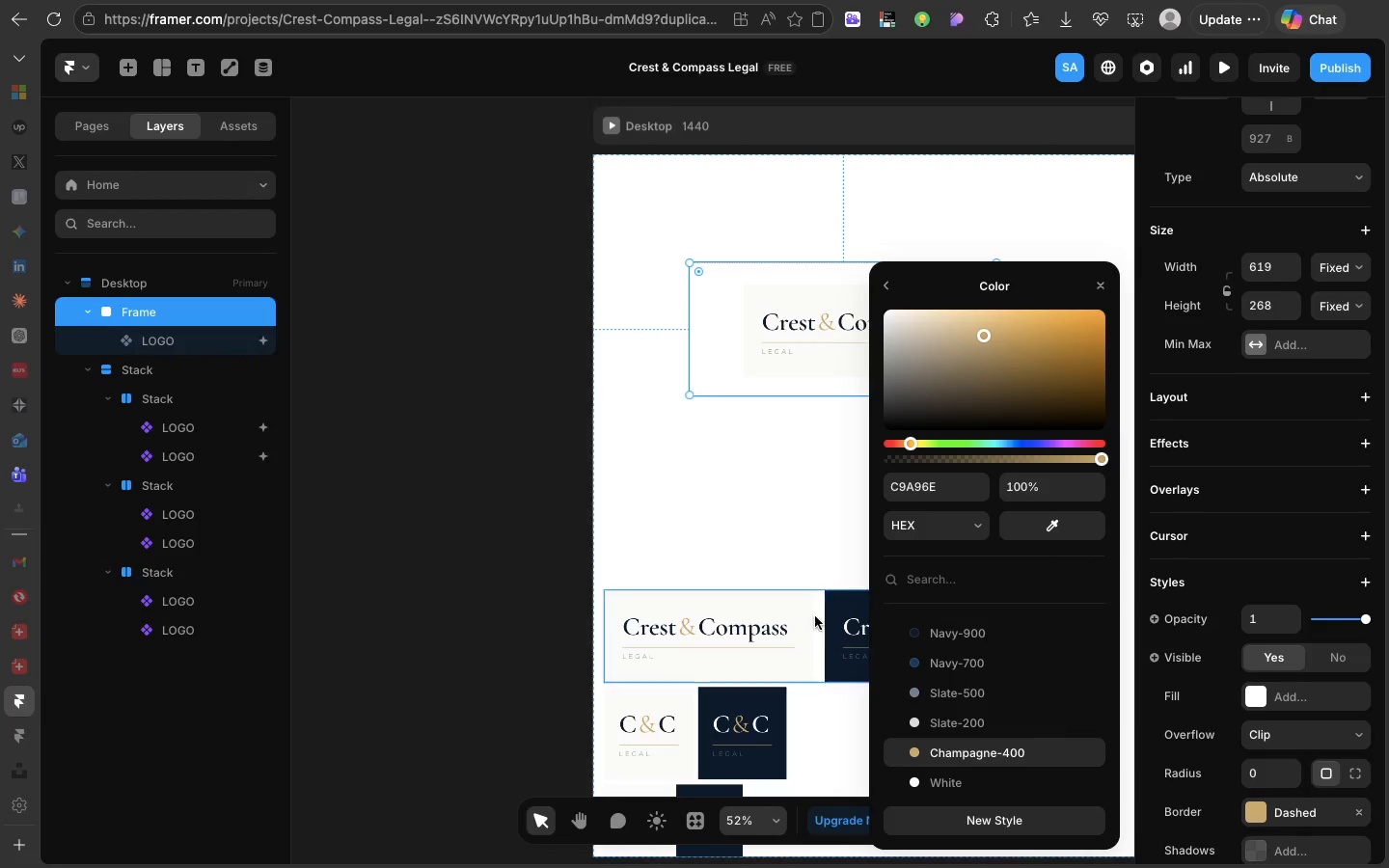 
left_click([814, 612])
 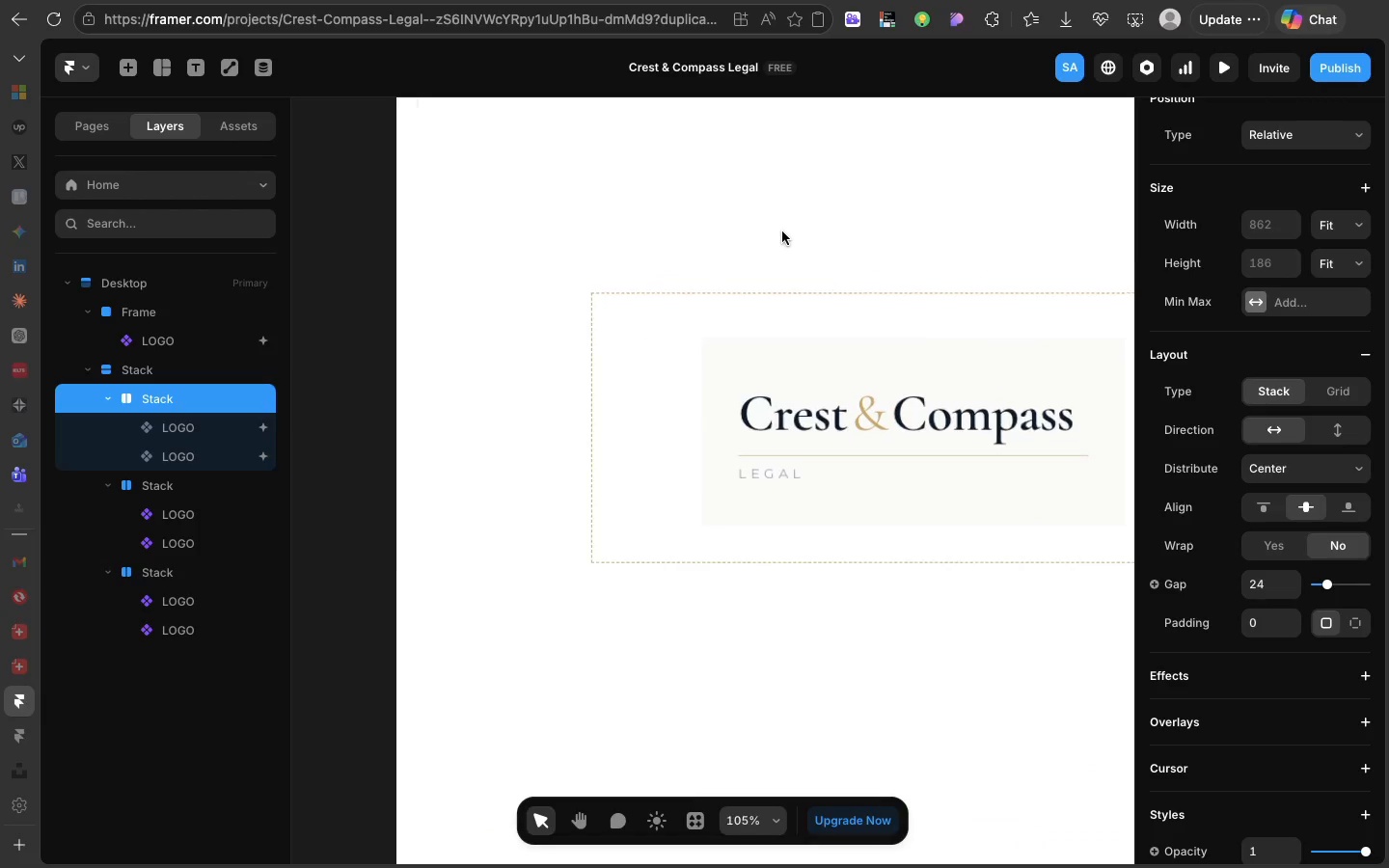 
scroll: coordinate [782, 231], scroll_direction: down, amount: 12.0
 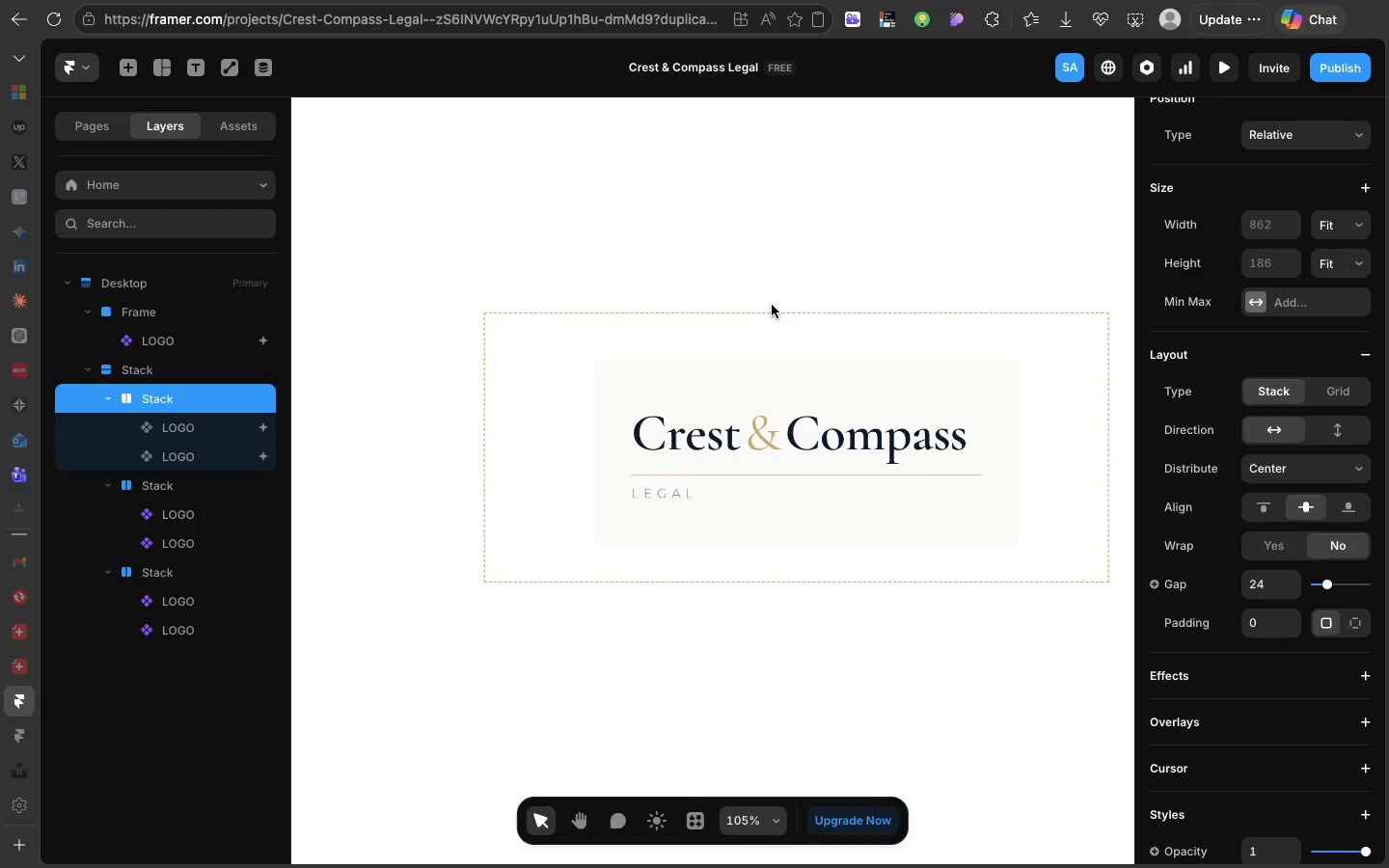 
left_click([772, 305])
 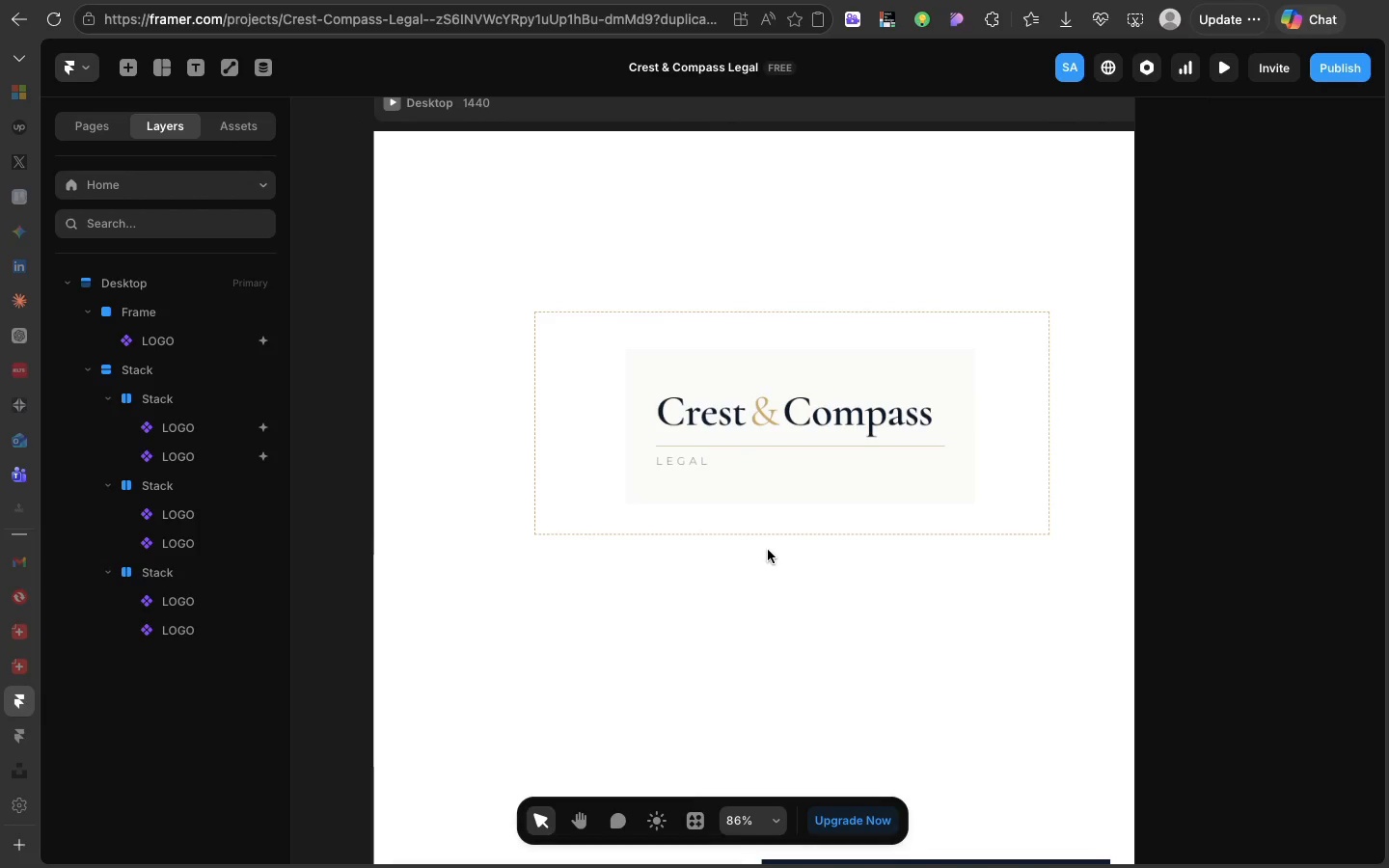 
key(T)
 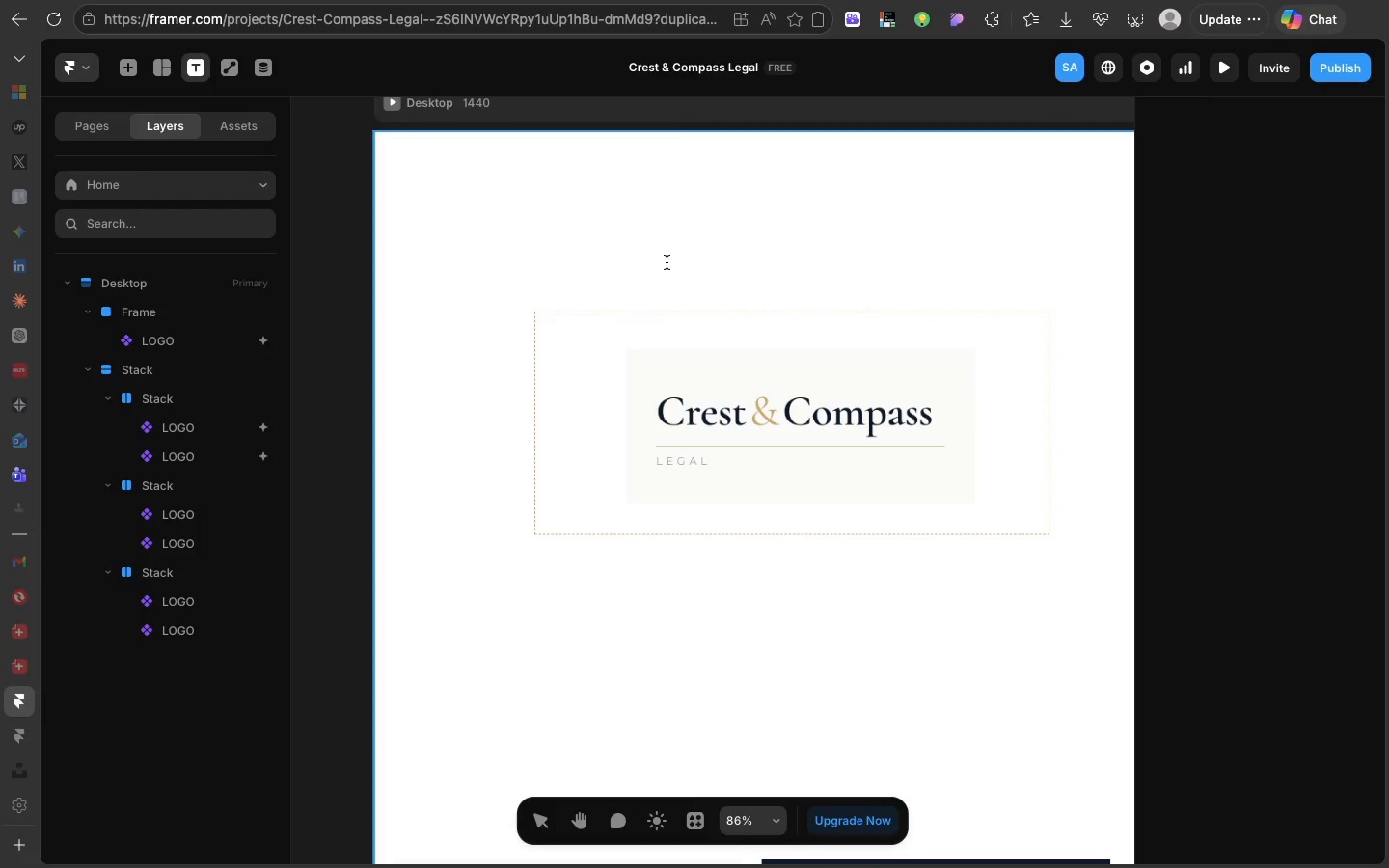 
left_click([669, 264])
 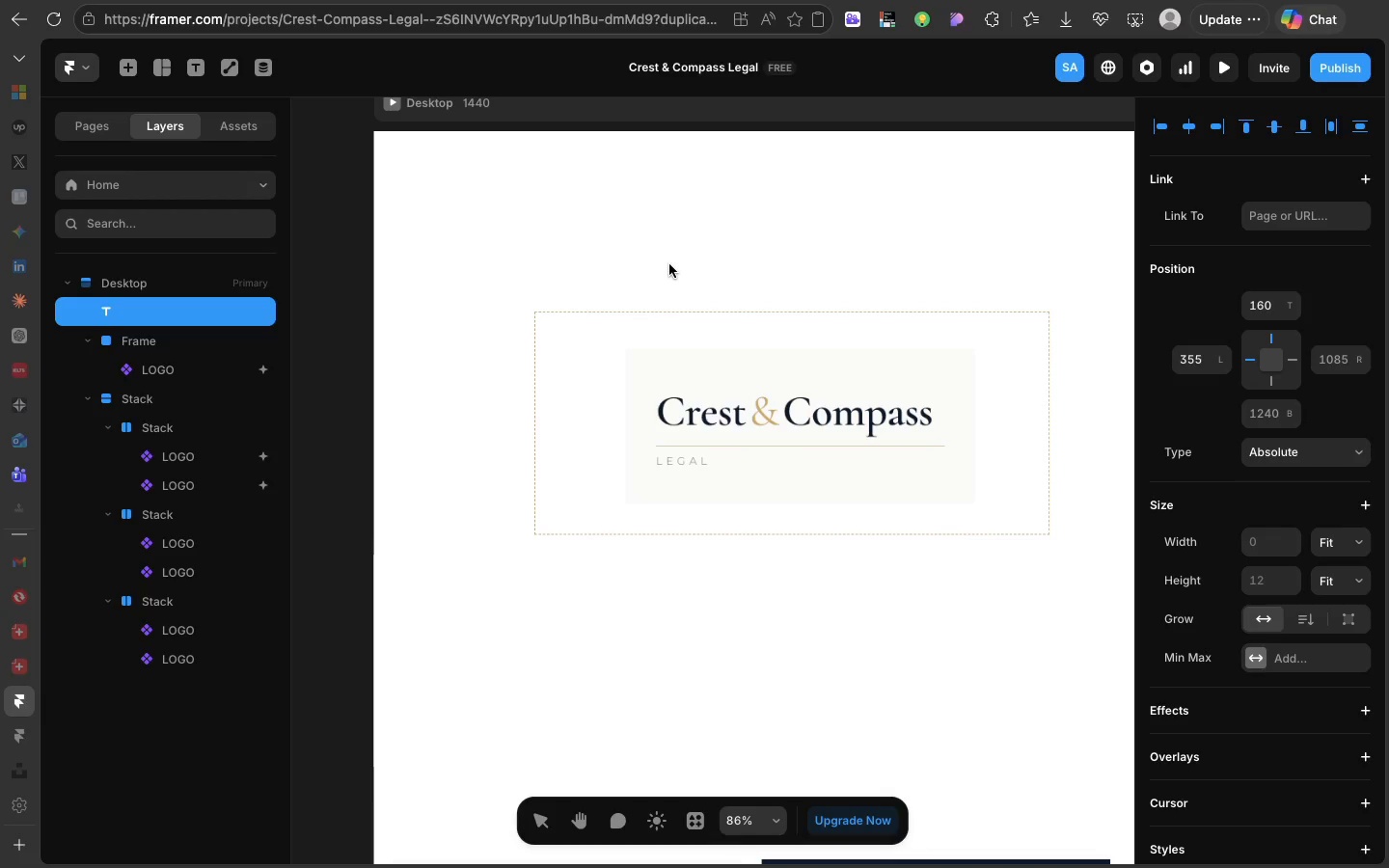 
wait(20.99)
 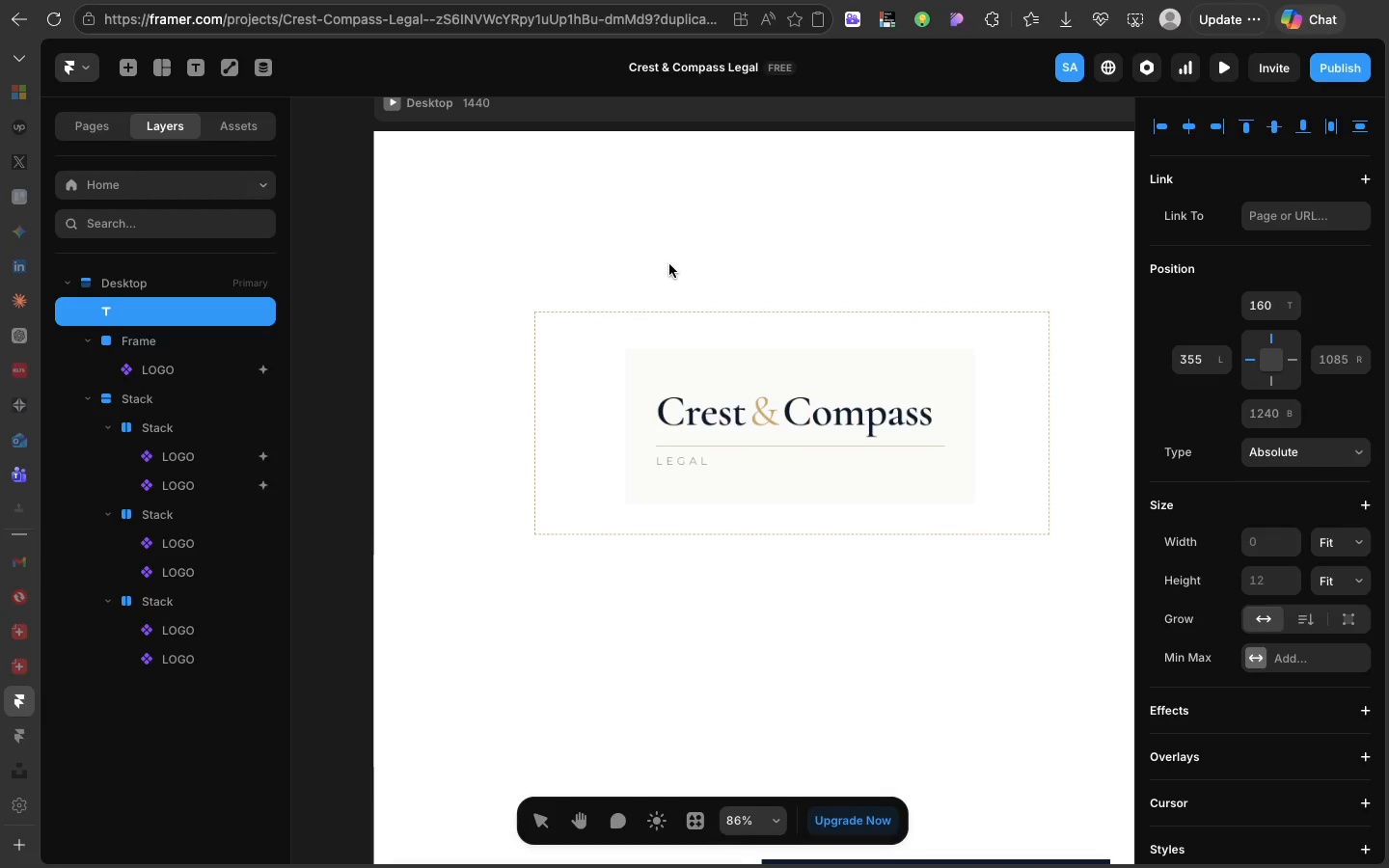 
key(T)
 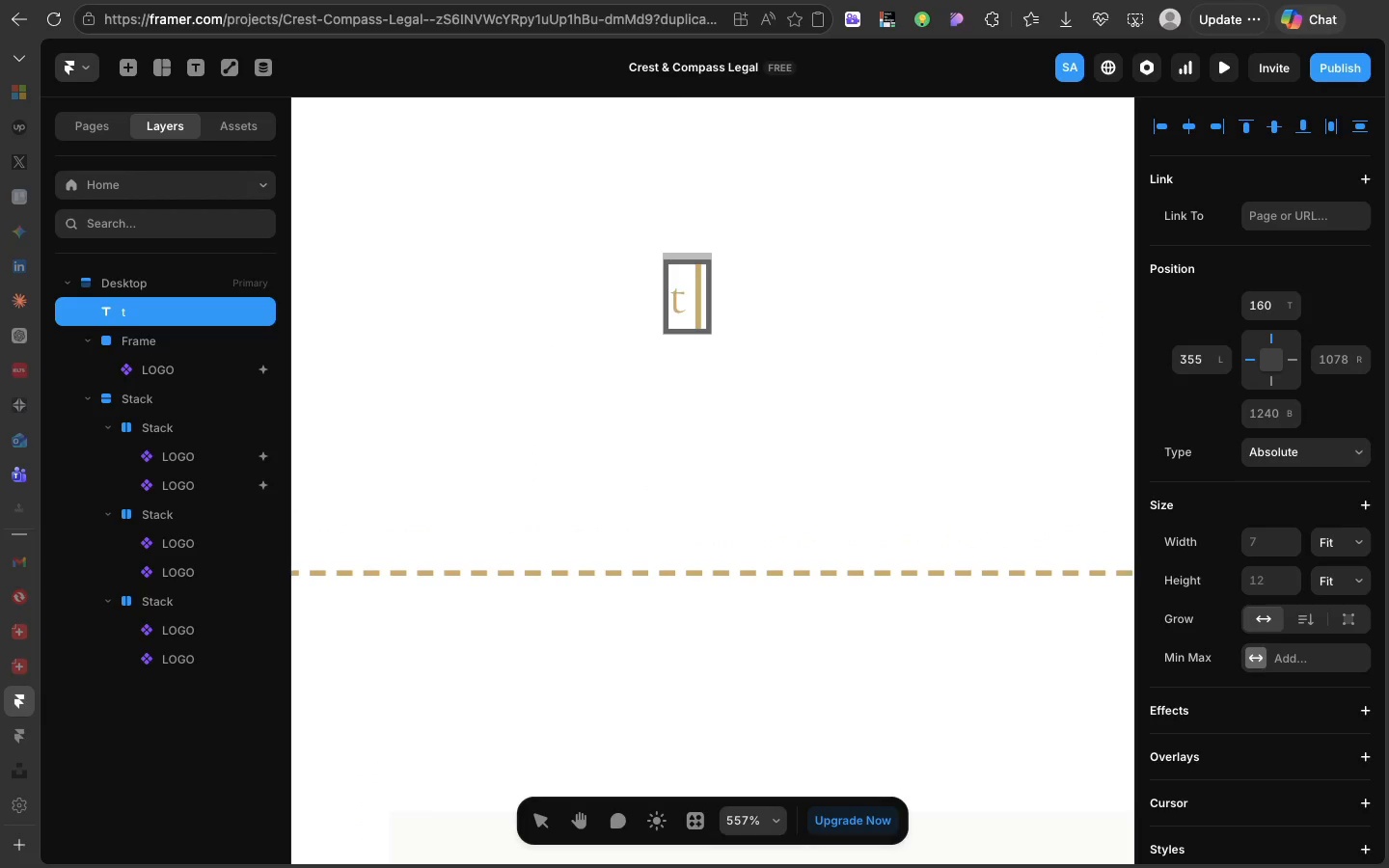 
key(Backspace)
type(X CA)
key(Backspace)
key(Backspace)
type(Cs)
key(Backspace)
type(ap g)
key(Backspace)
 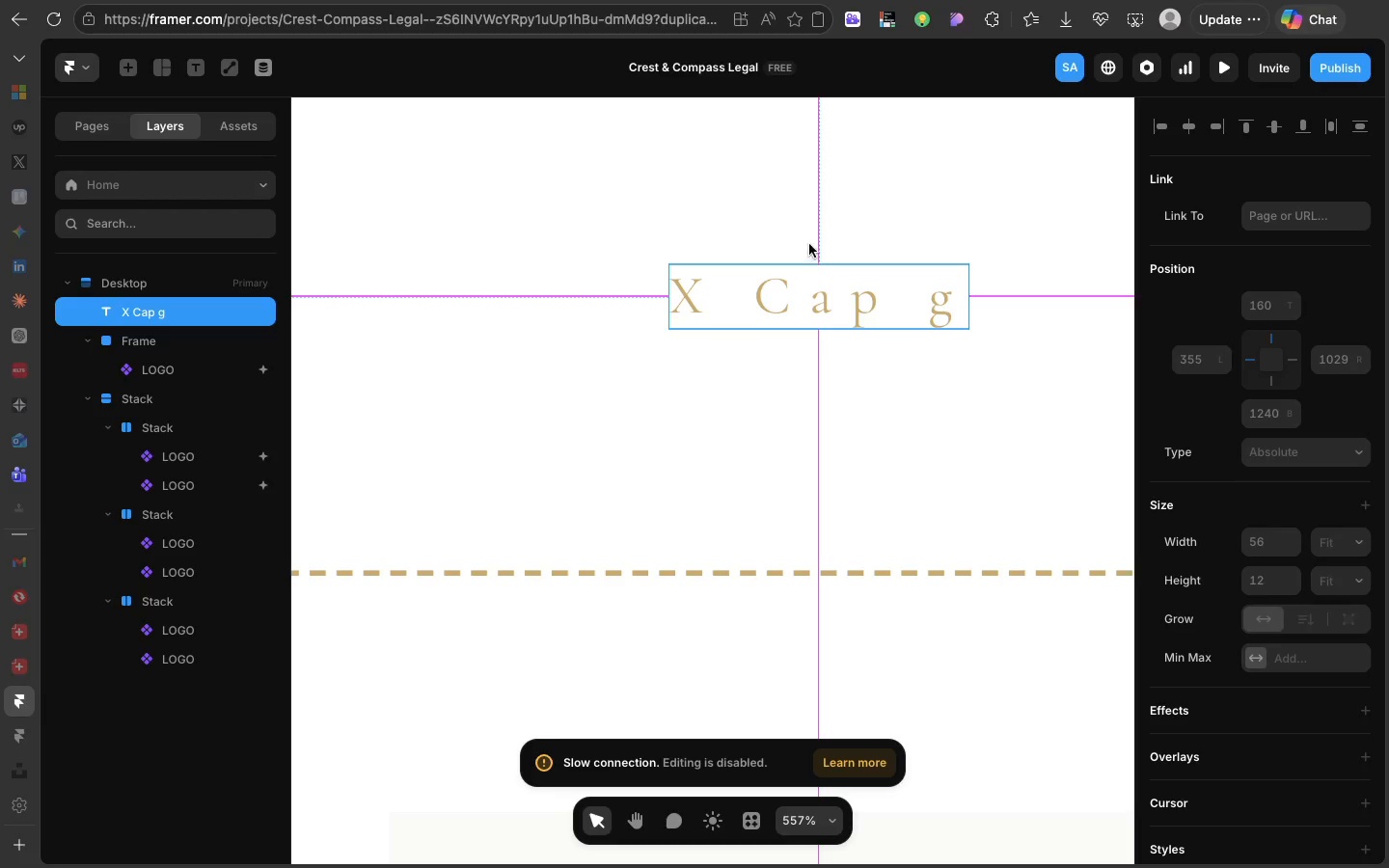 
double_click([885, 274])
 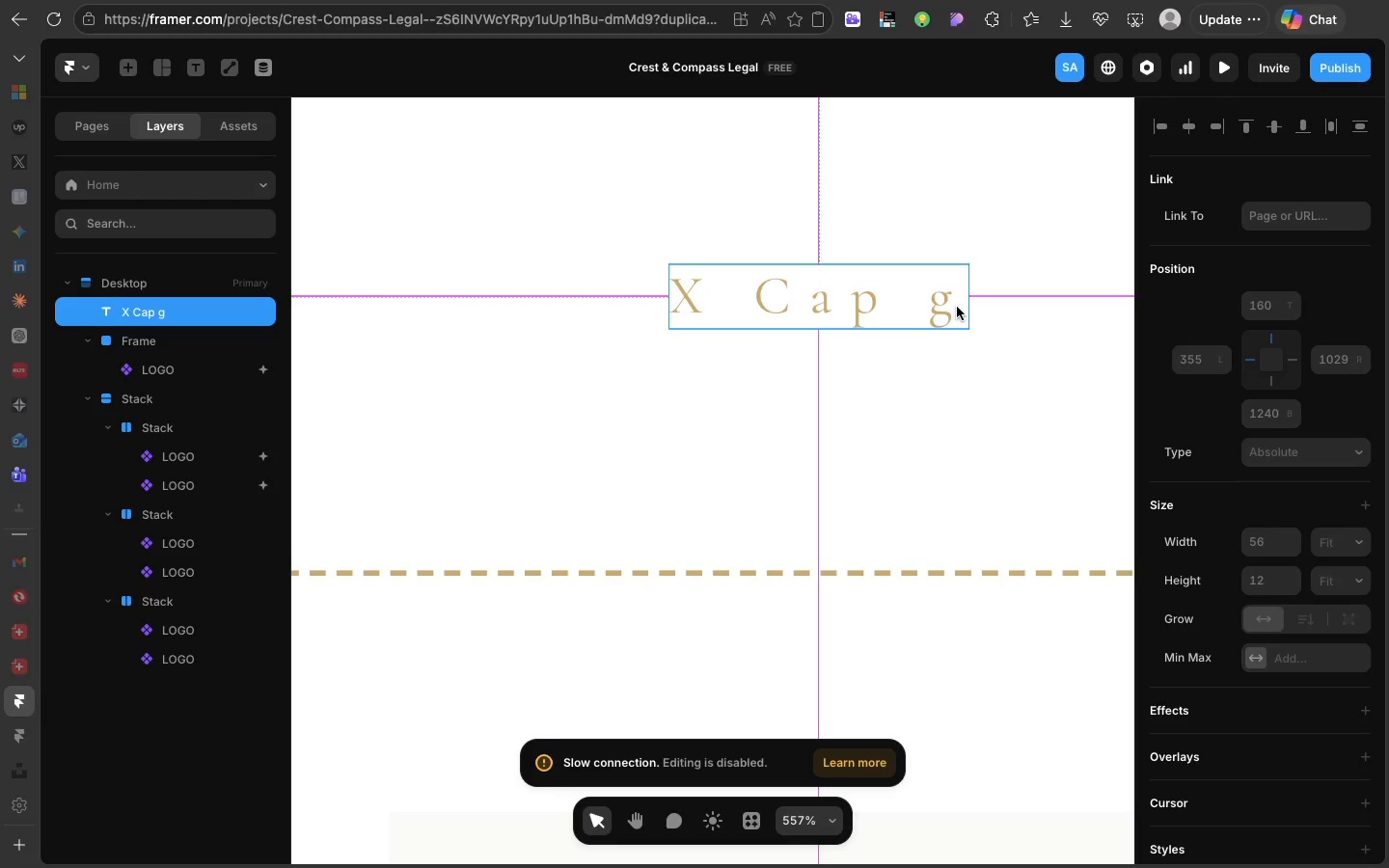 
double_click([957, 307])
 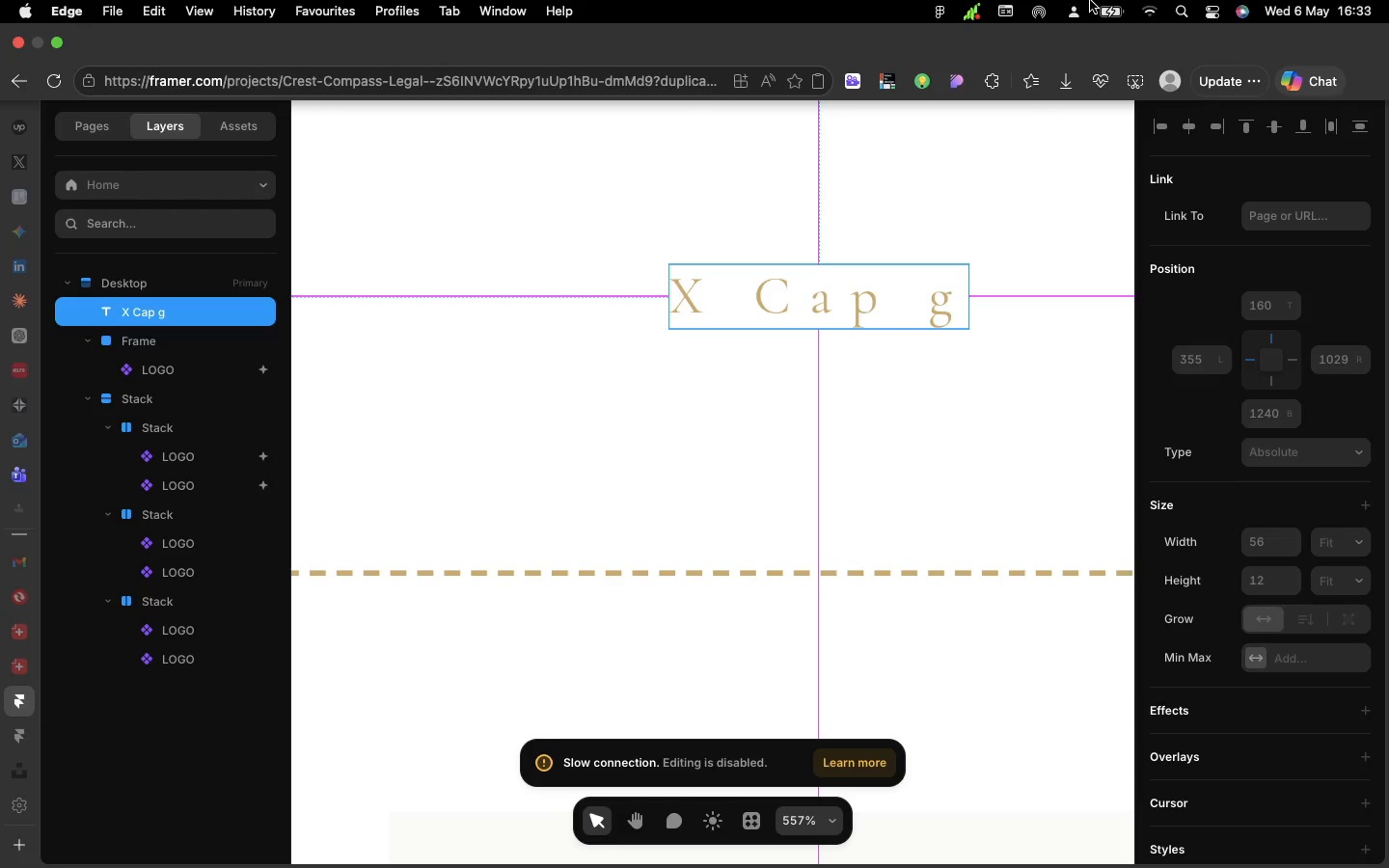 
left_click([1153, 5])
 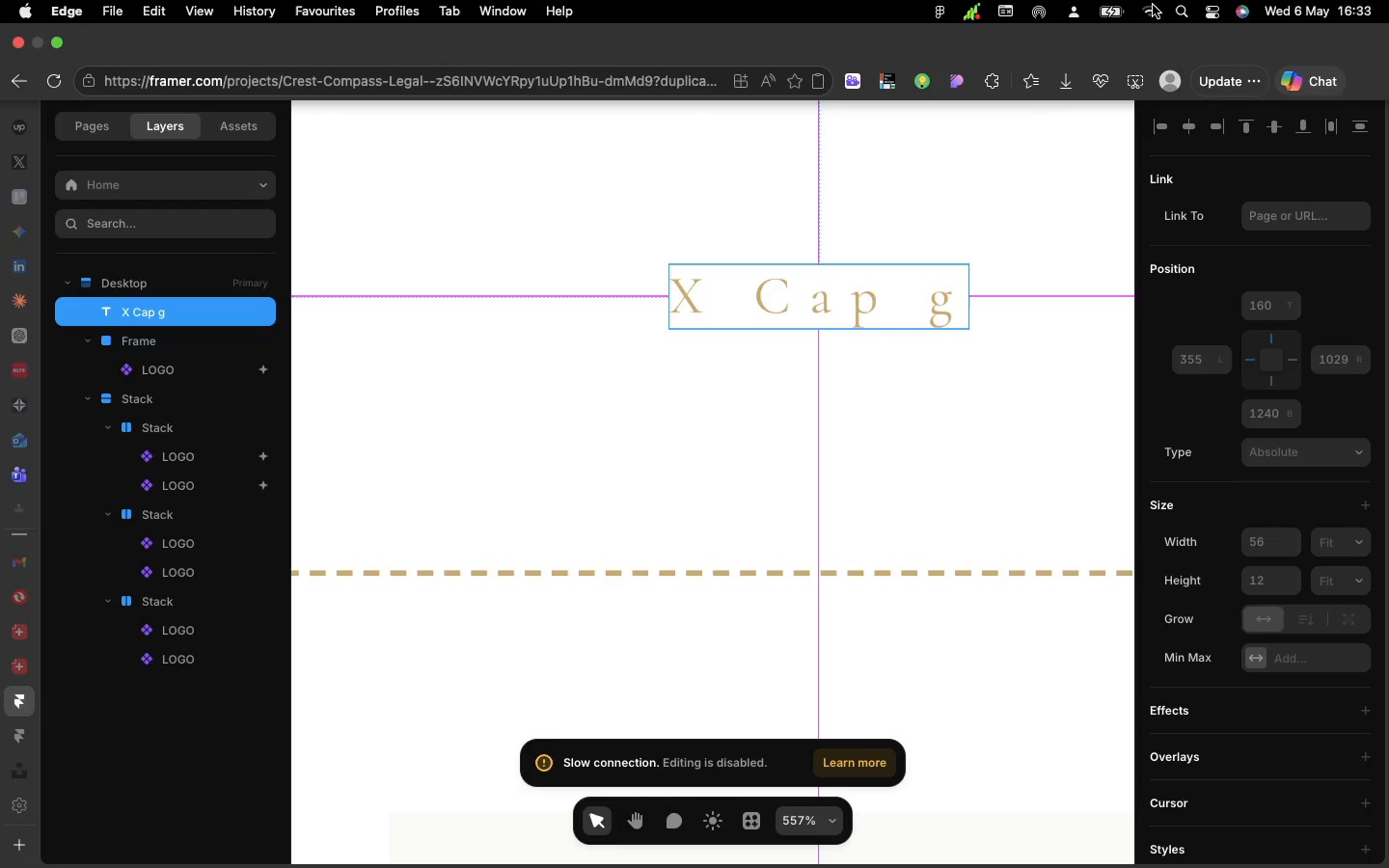 
left_click([1153, 5])
 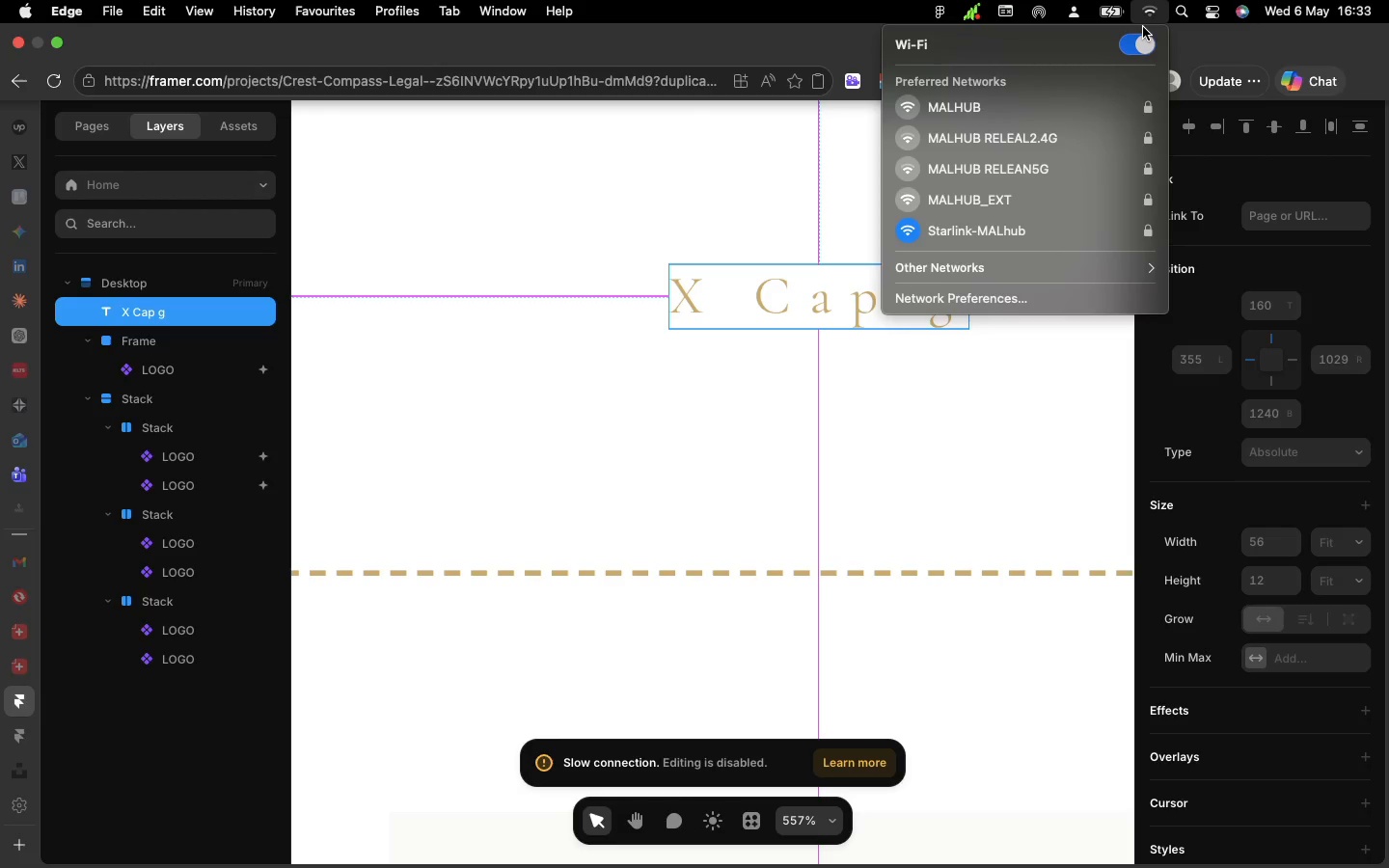 
left_click([1143, 21])
 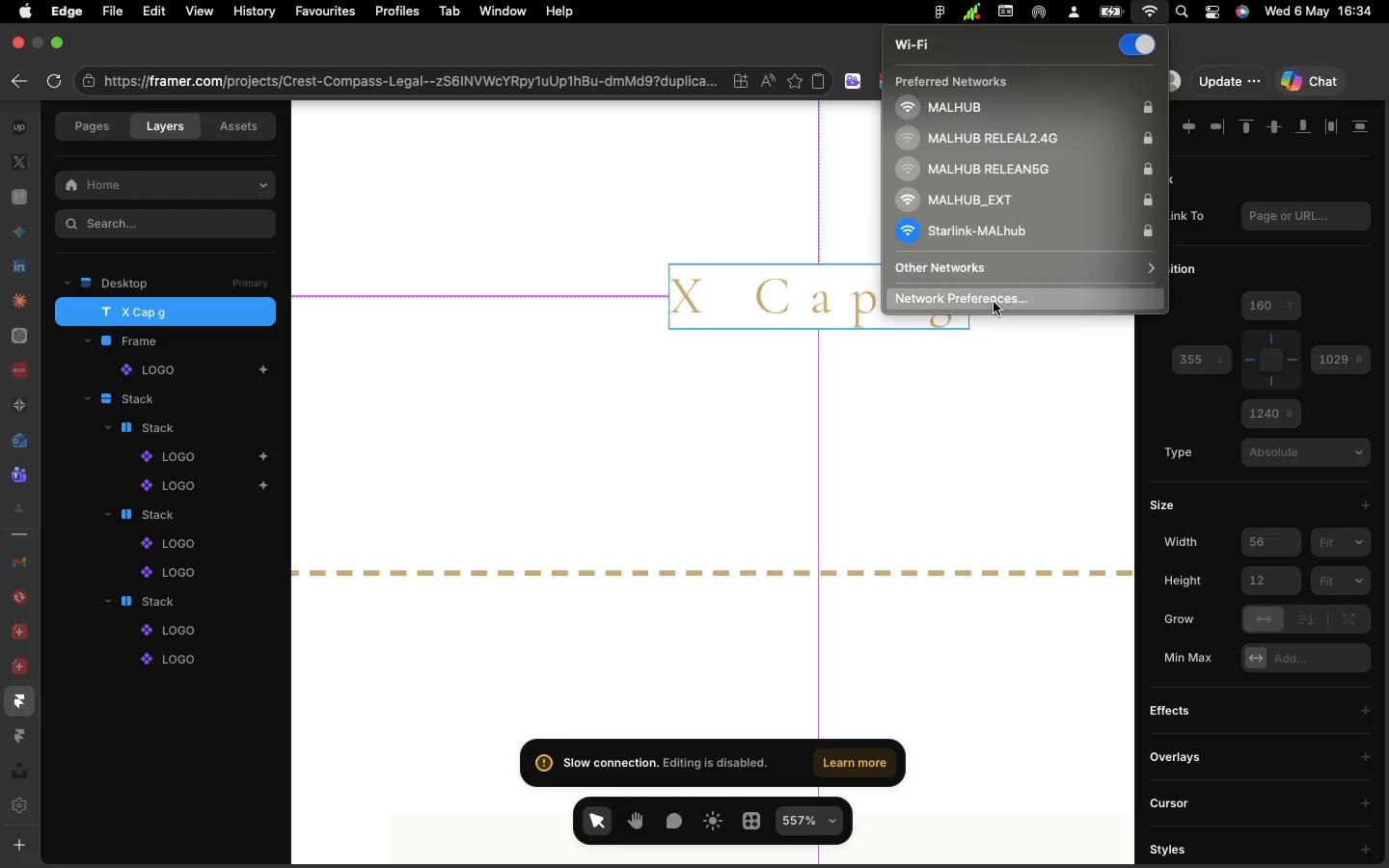 
left_click([967, 411])
 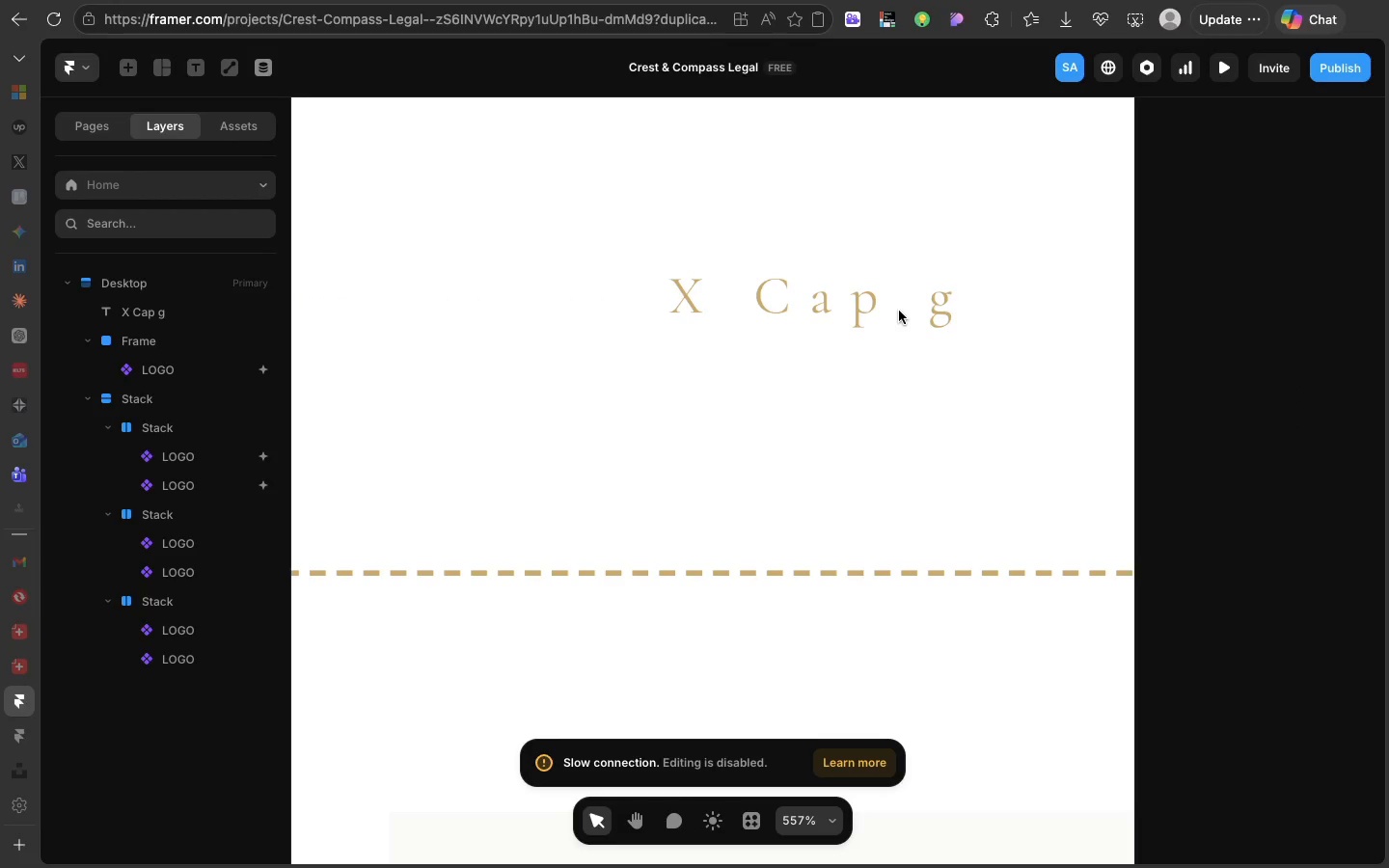 
double_click([899, 311])
 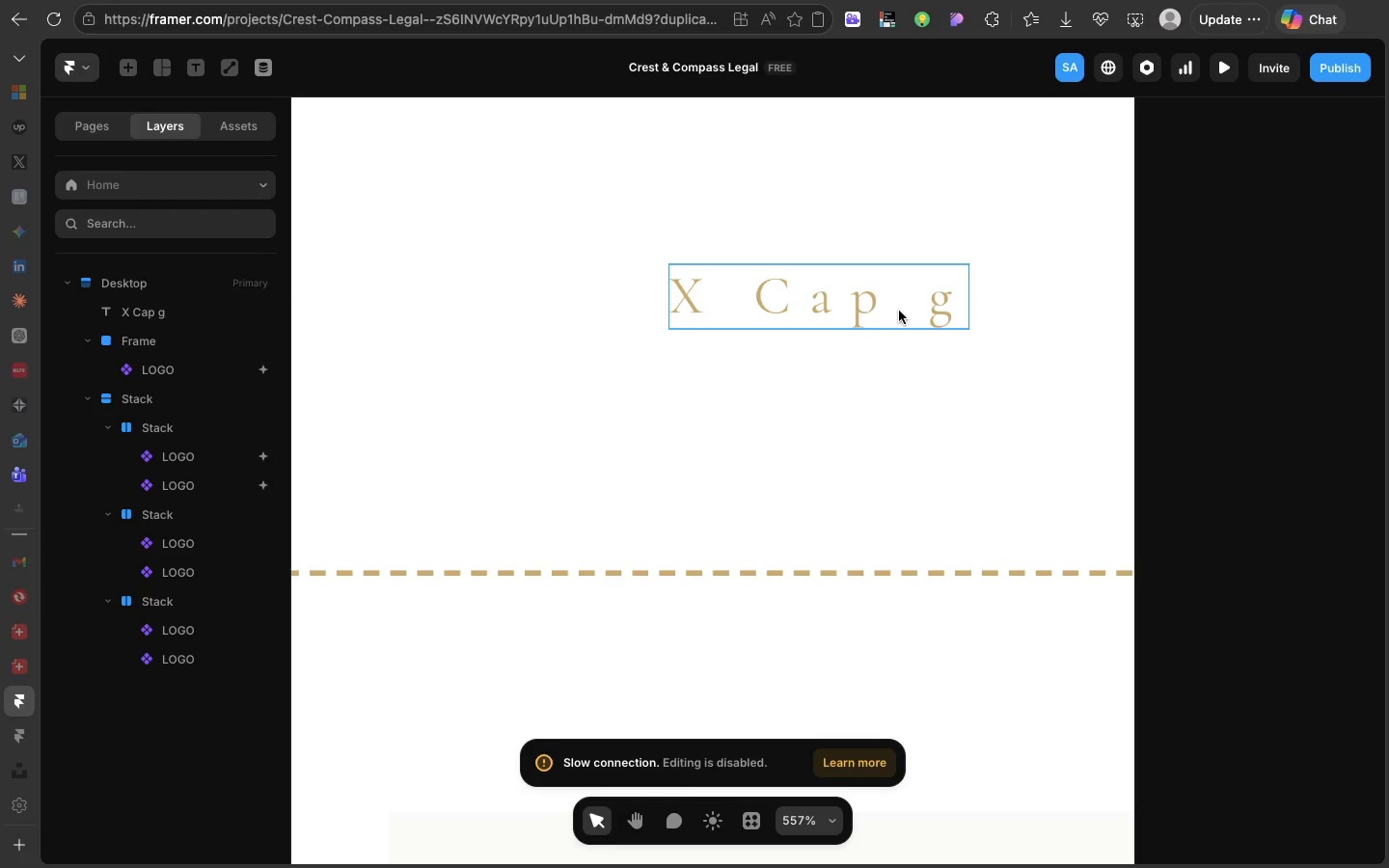 
triple_click([899, 311])
 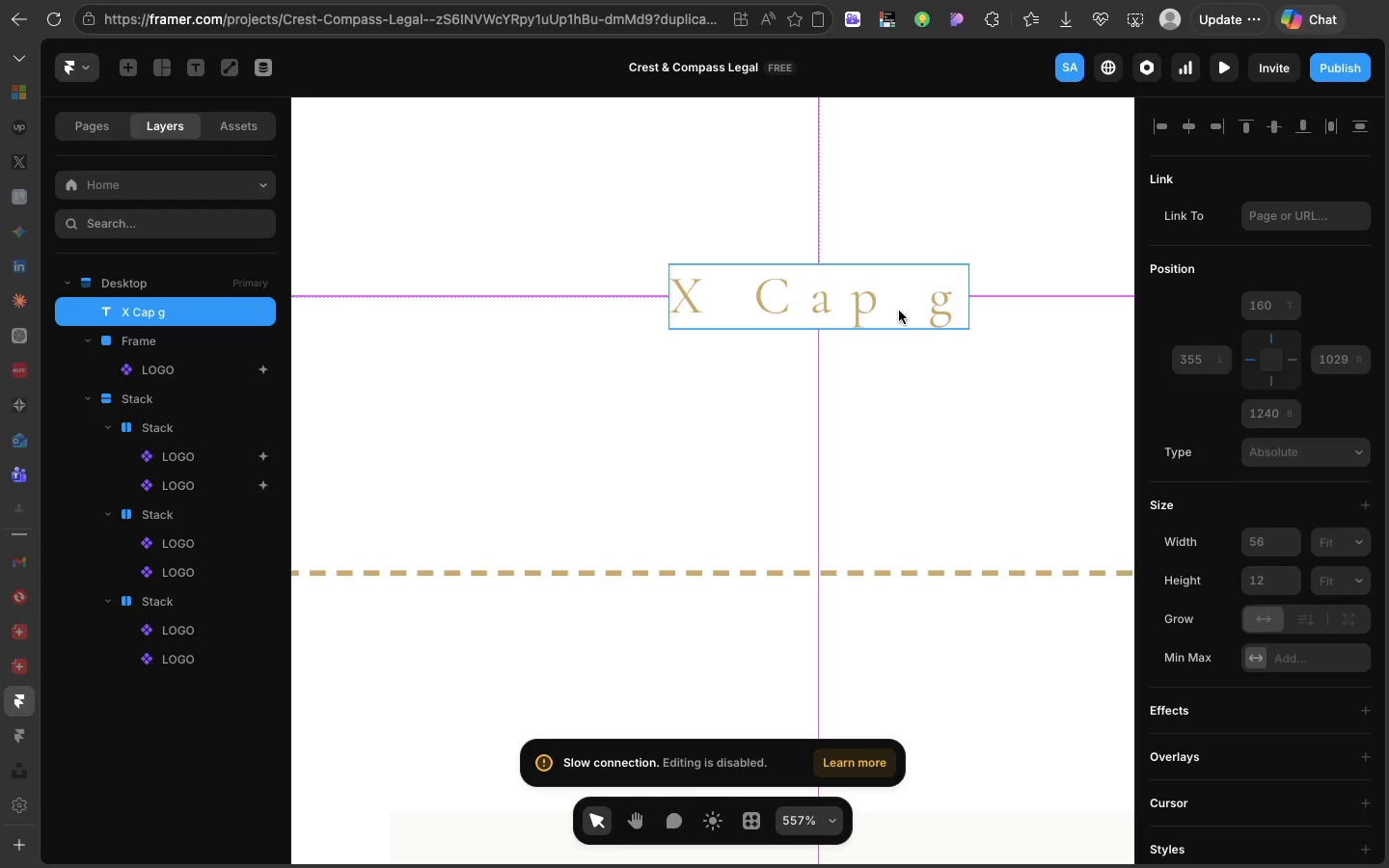 
double_click([899, 311])
 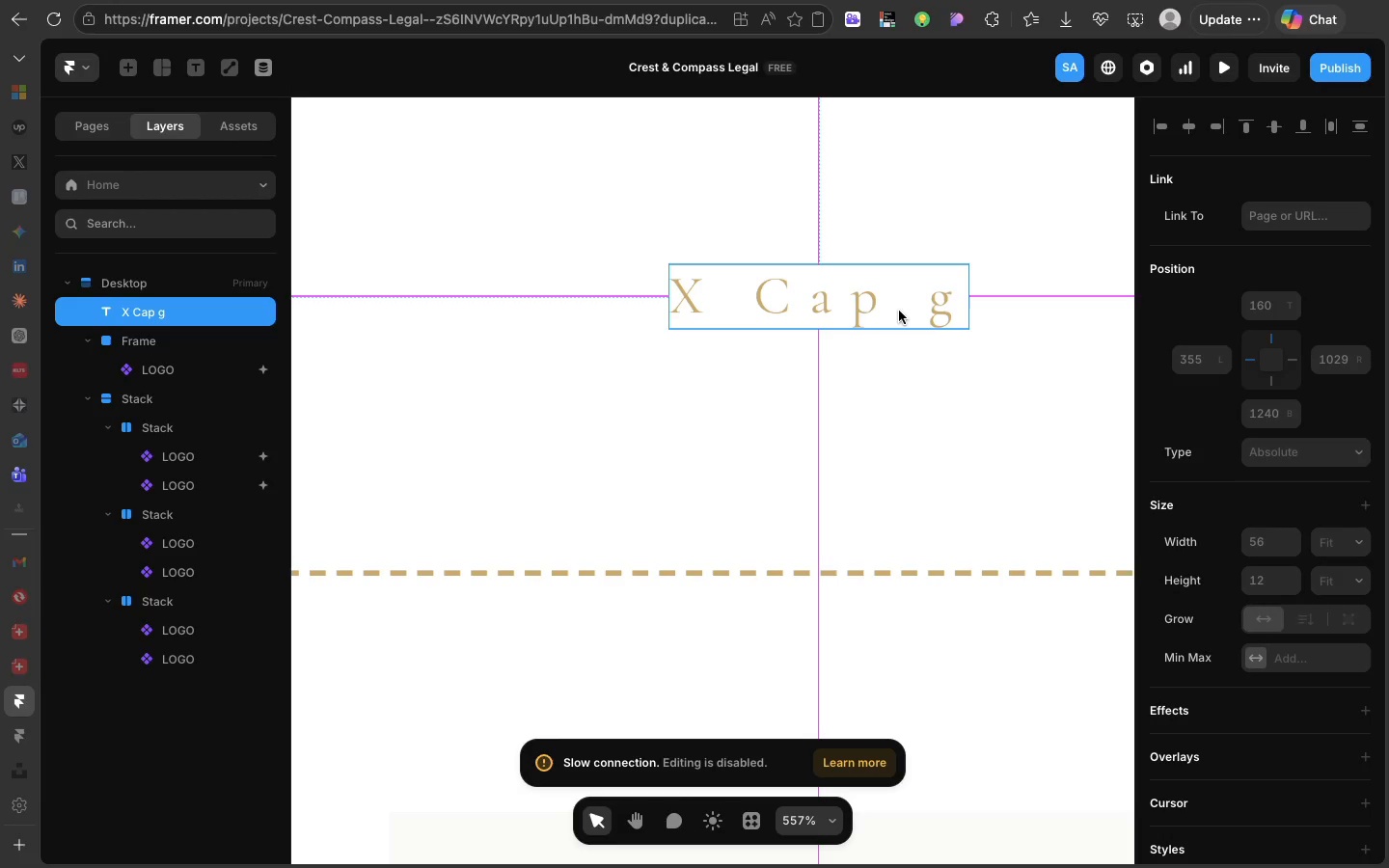 
triple_click([899, 311])
 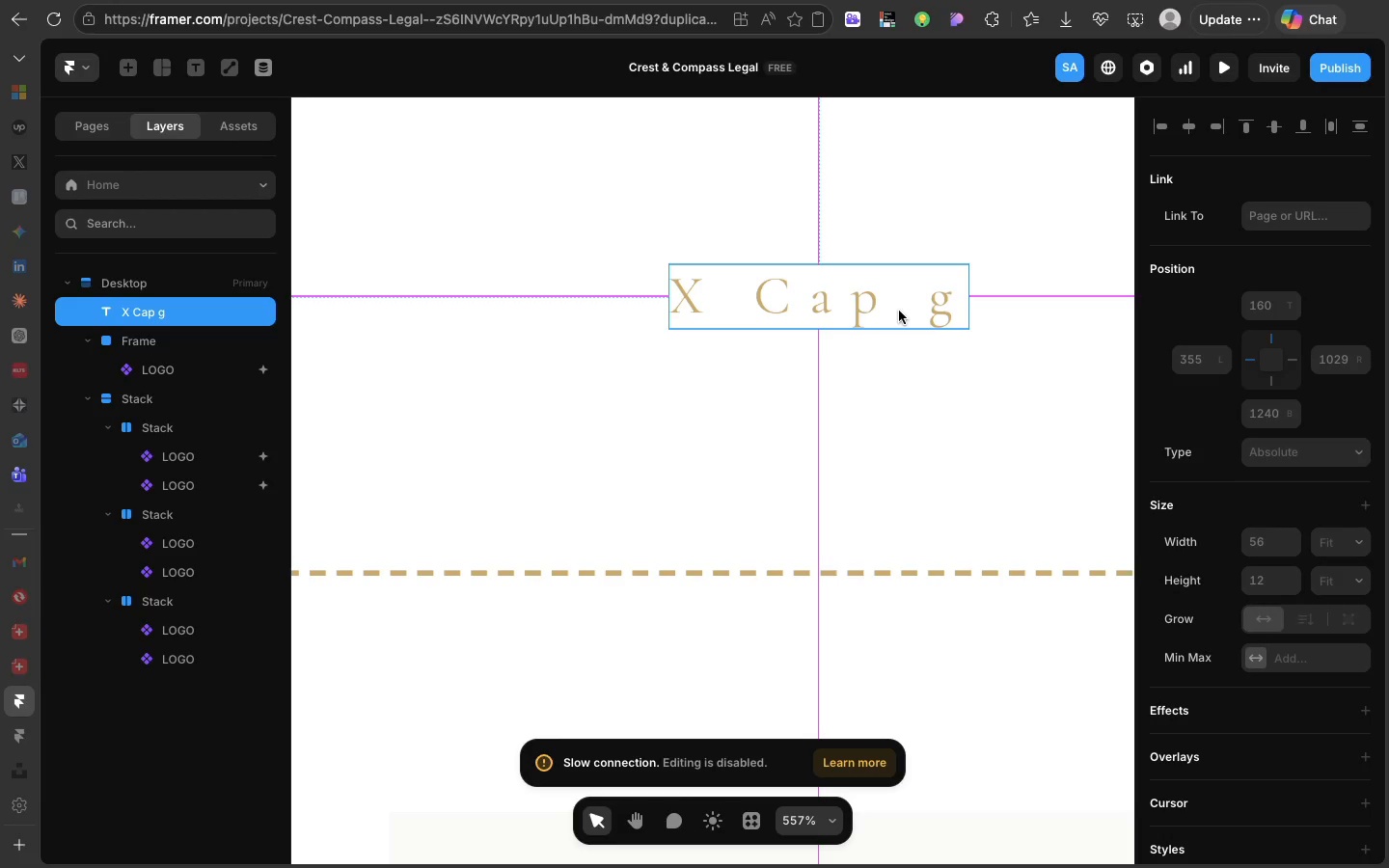 
triple_click([899, 311])
 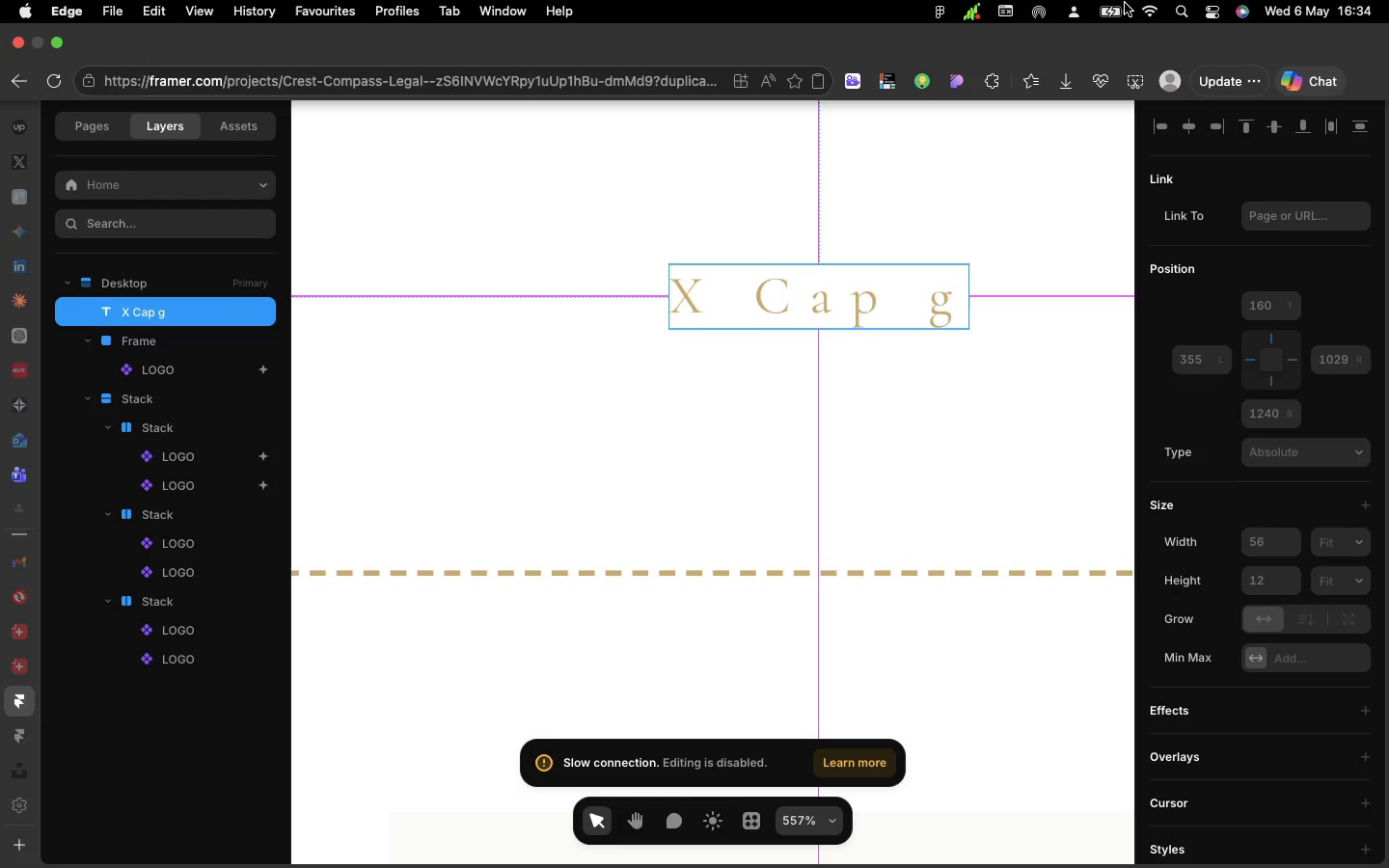 
left_click([1145, 11])
 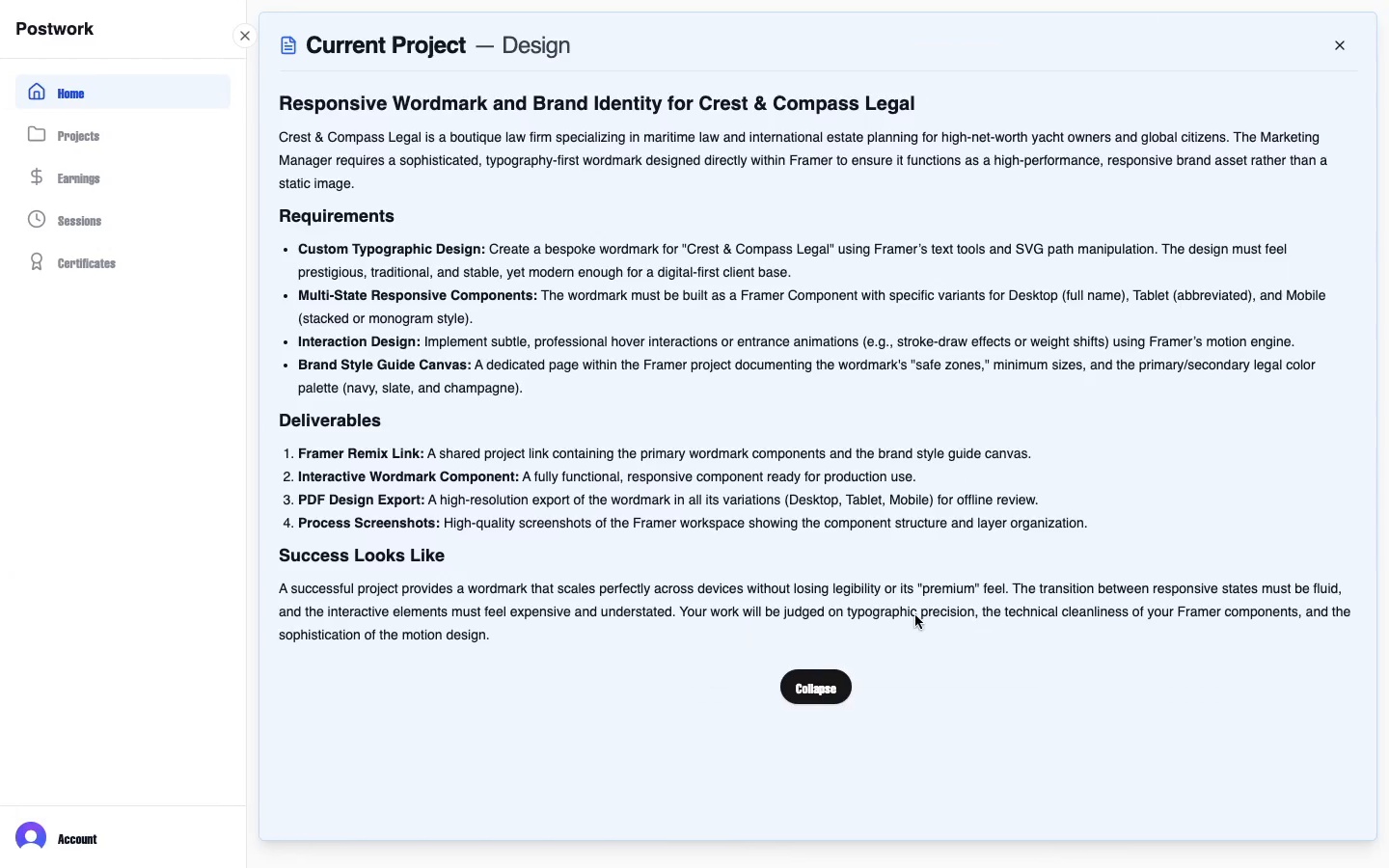 
left_click([838, 687])